 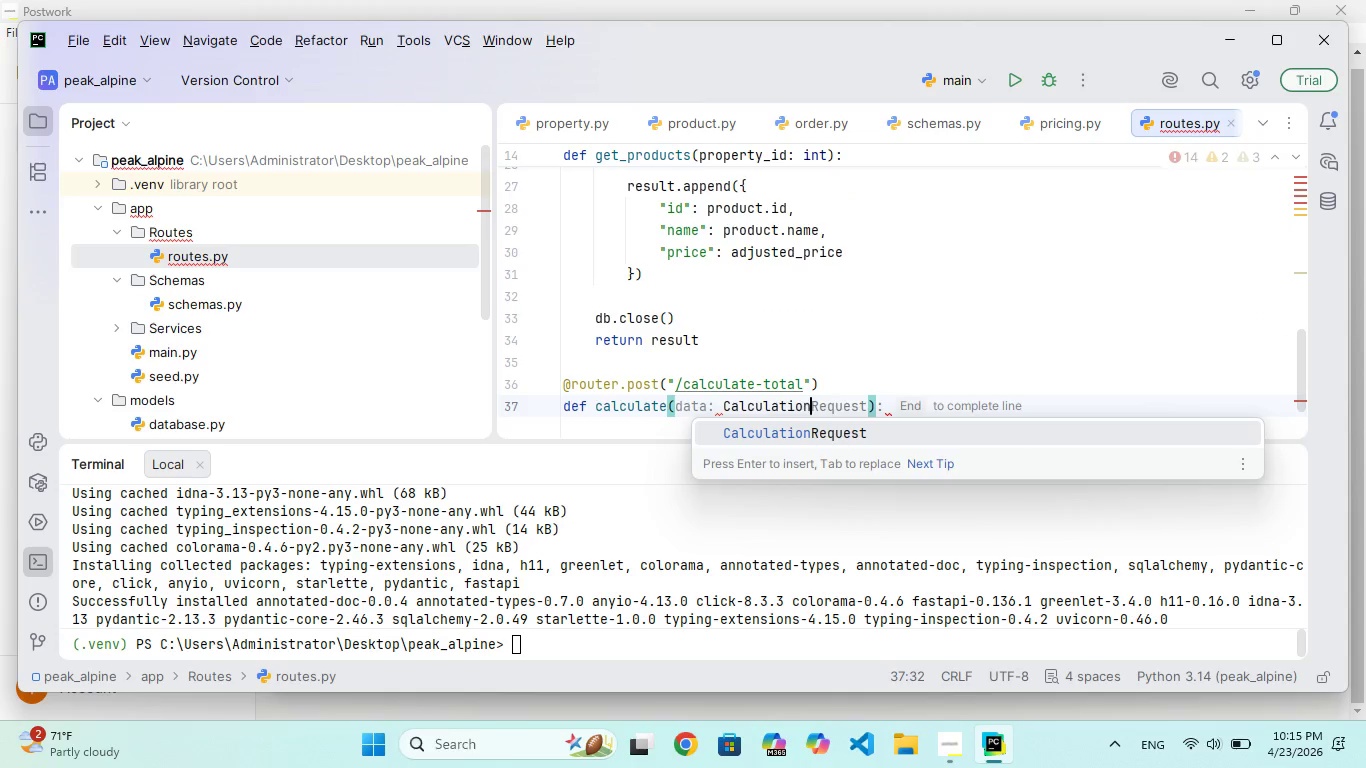 
key(Enter)
 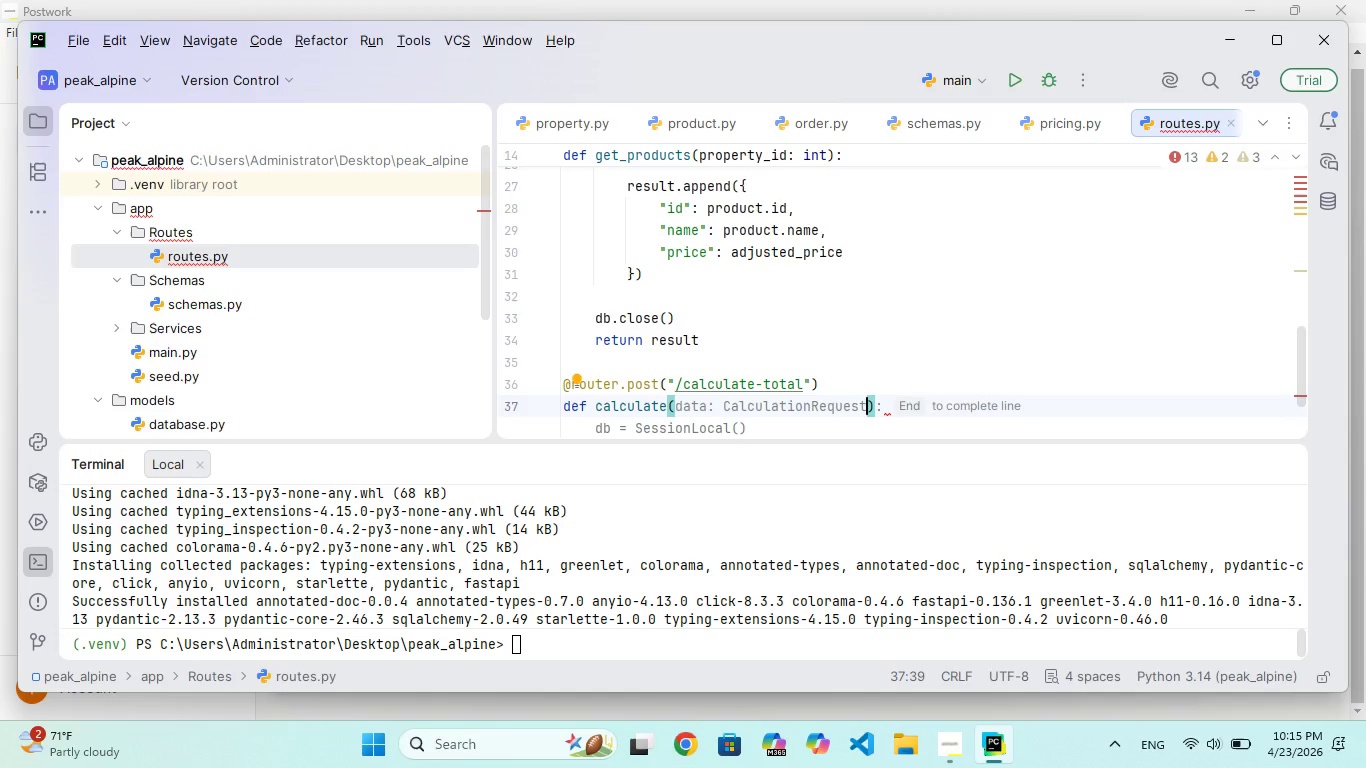 
key(End)
 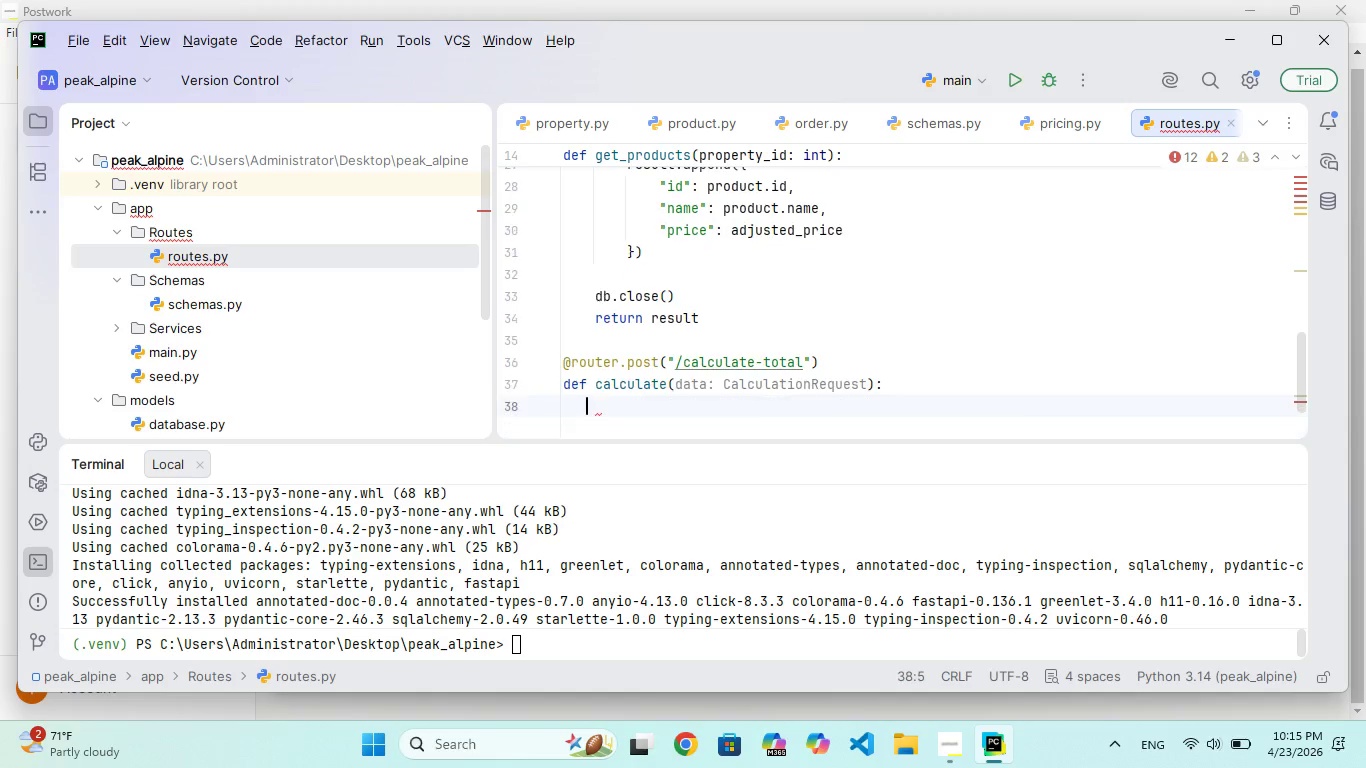 
key(ArrowLeft)
 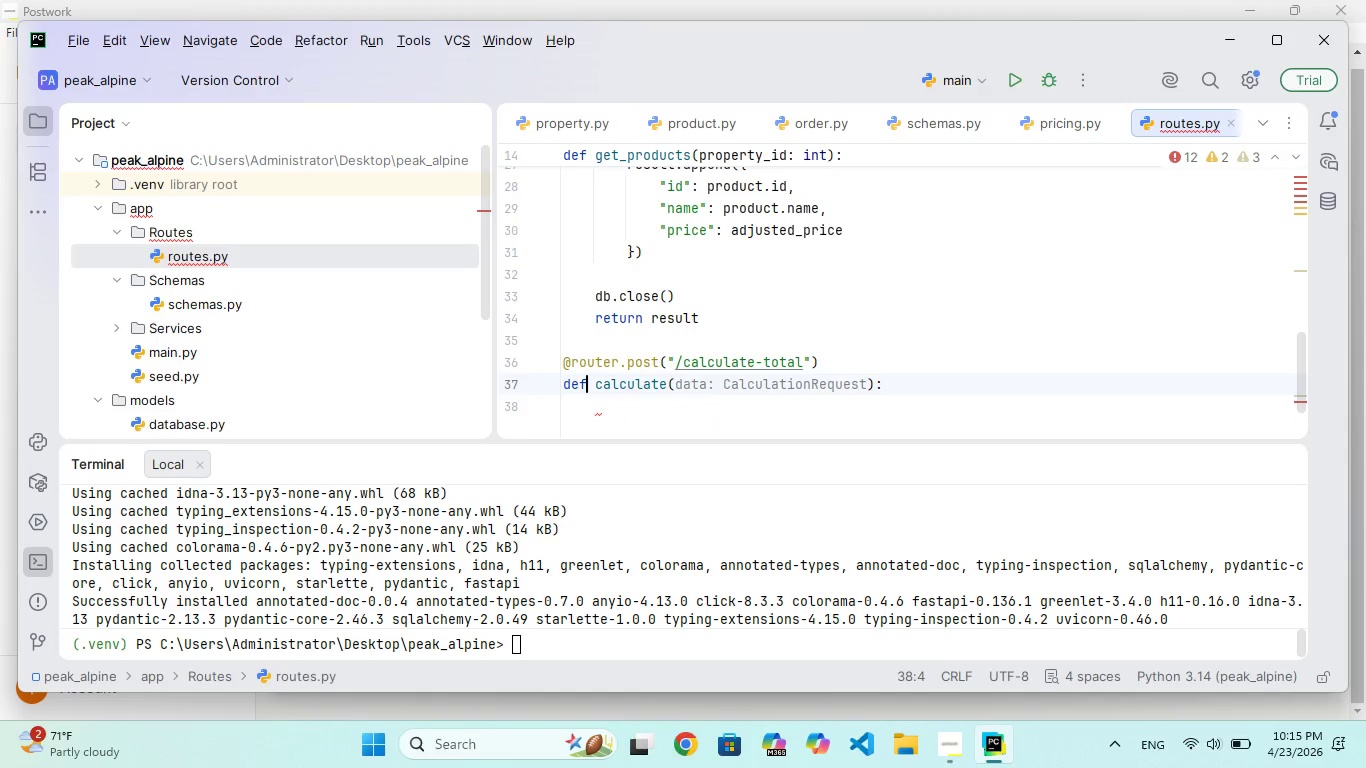 
key(ArrowUp)
 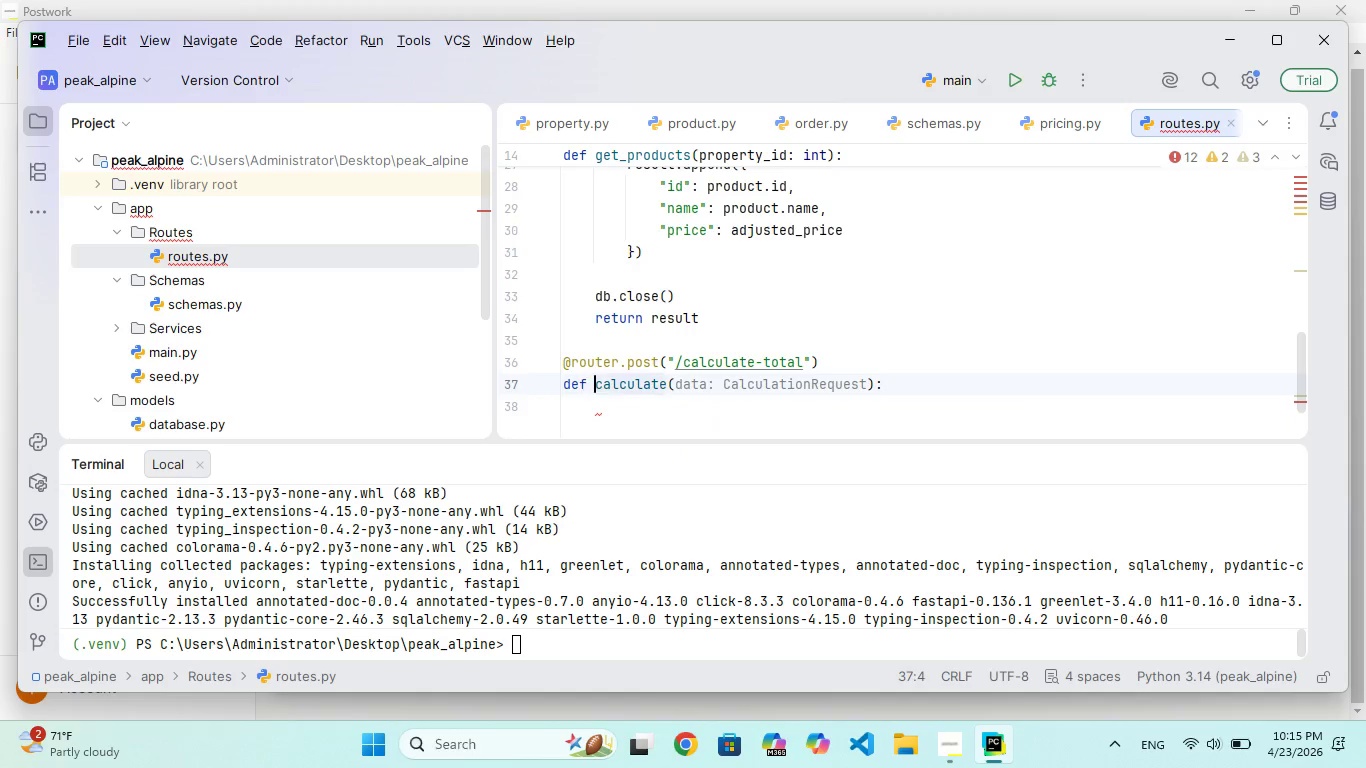 
hold_key(key=ArrowRight, duration=1.52)
 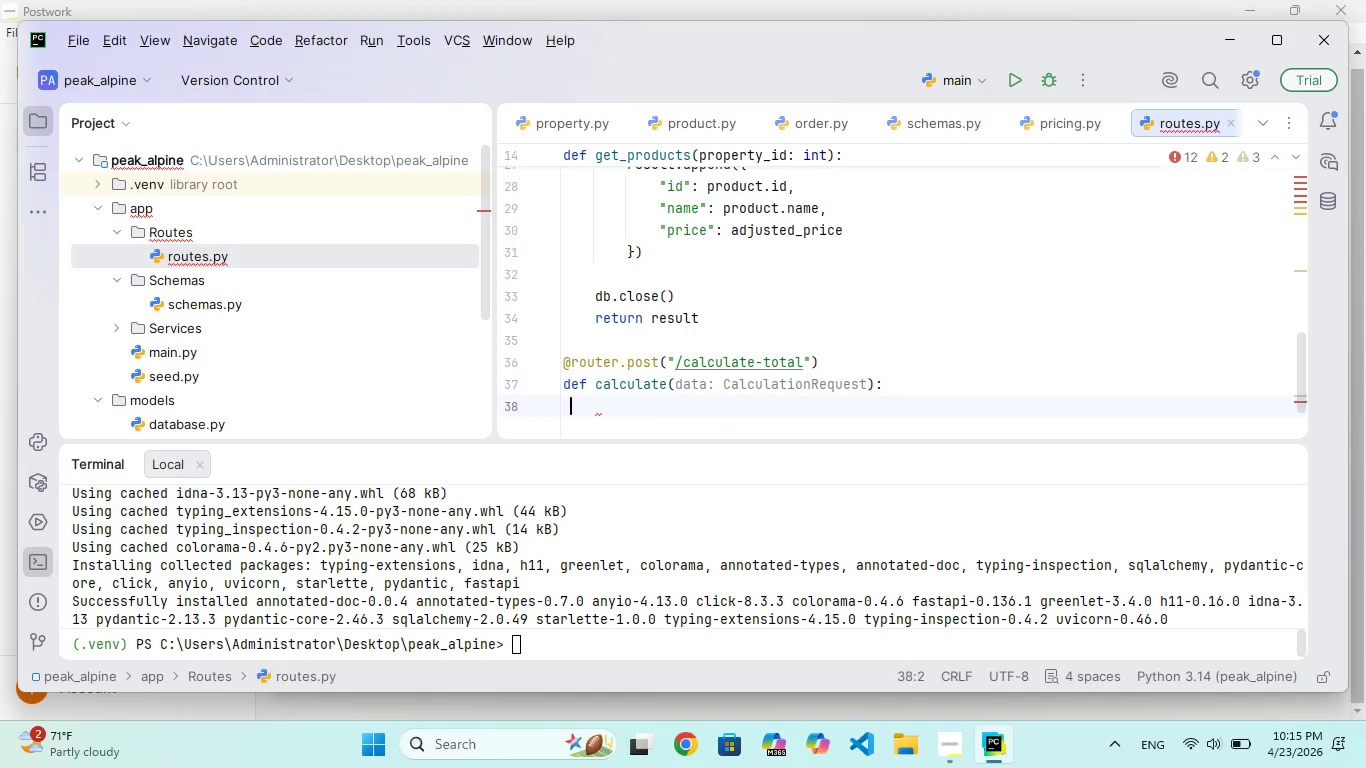 
hold_key(key=ArrowRight, duration=0.5)
 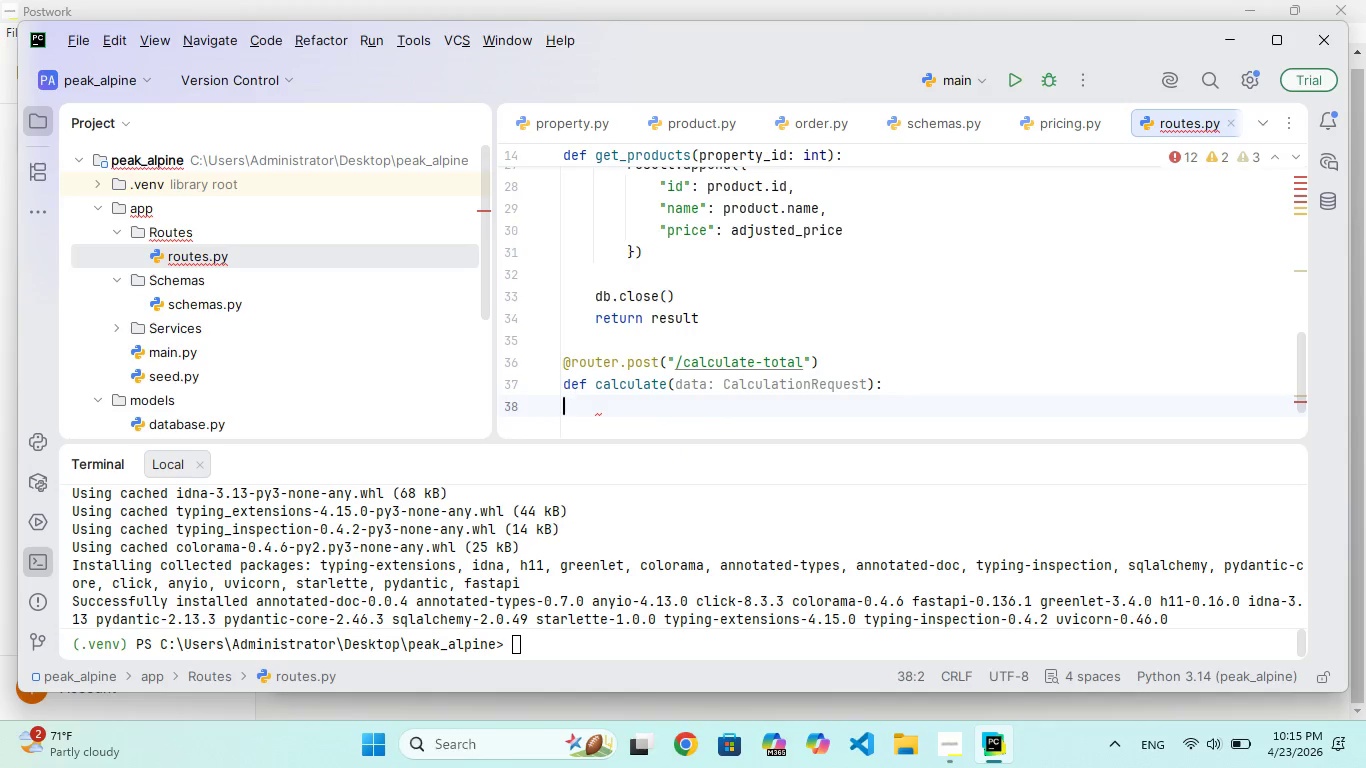 
key(ArrowLeft)
 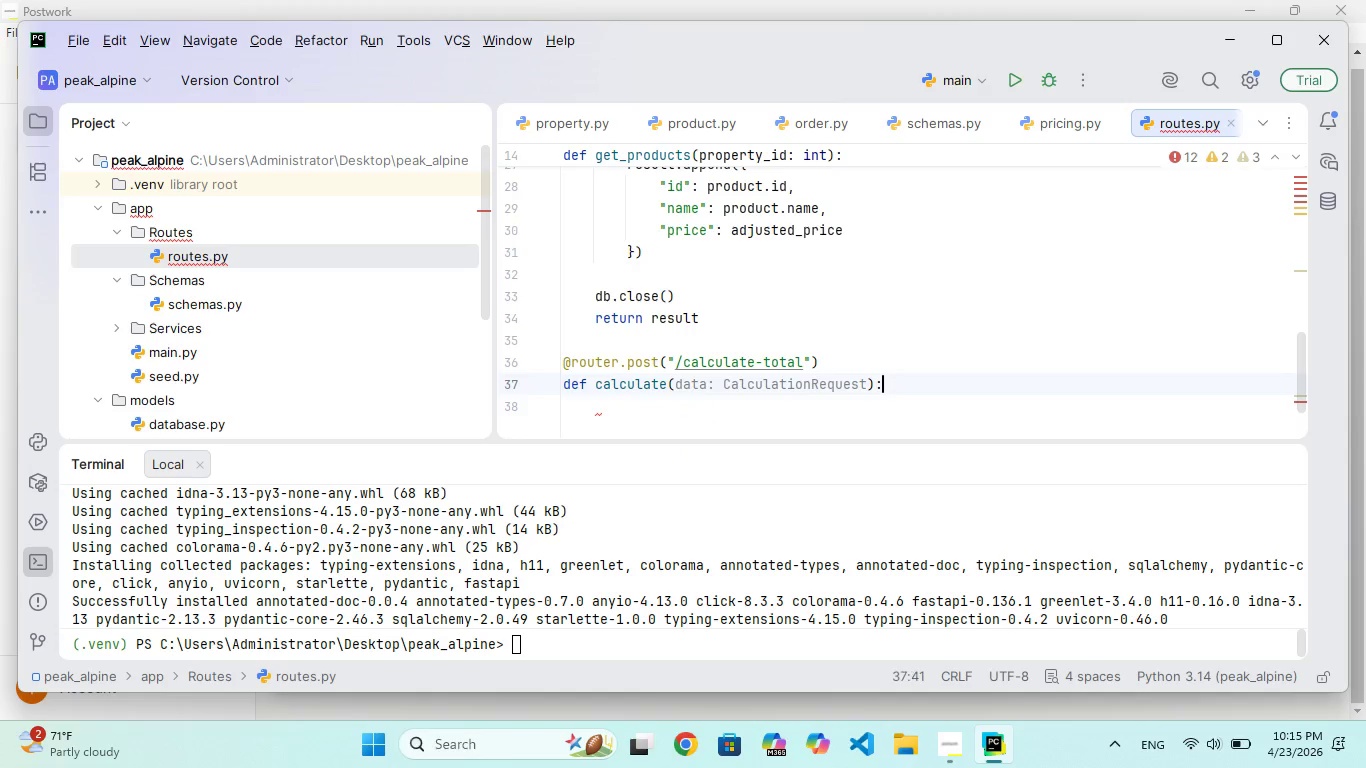 
key(ArrowLeft)
 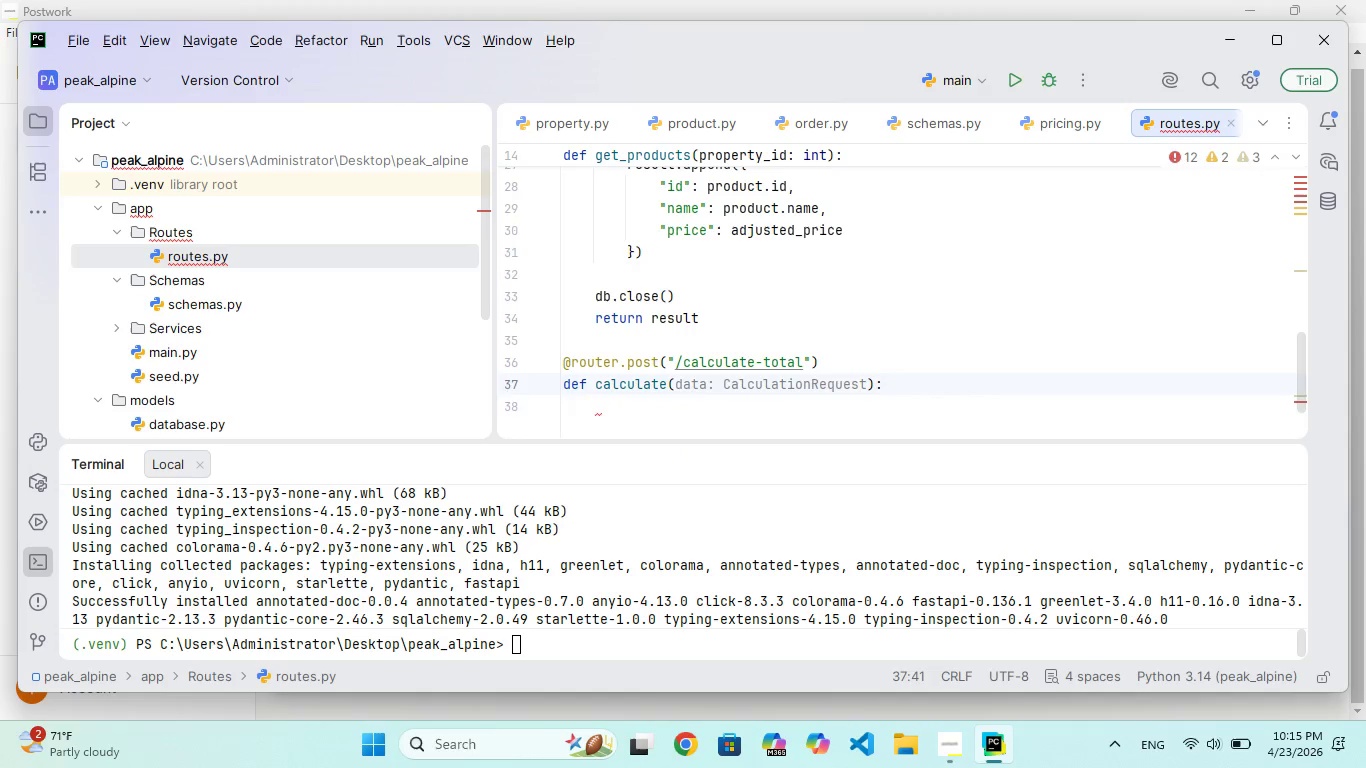 
key(Enter)
 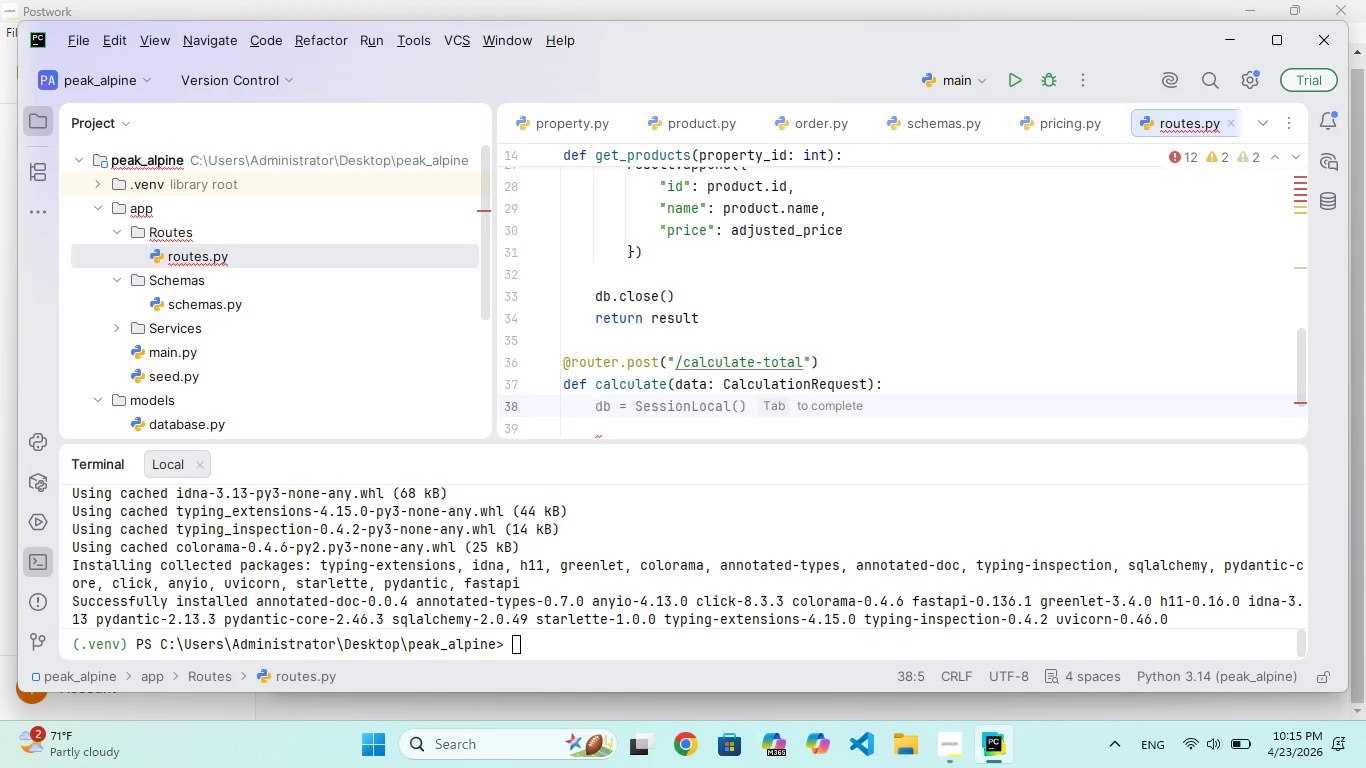 
wait(5.45)
 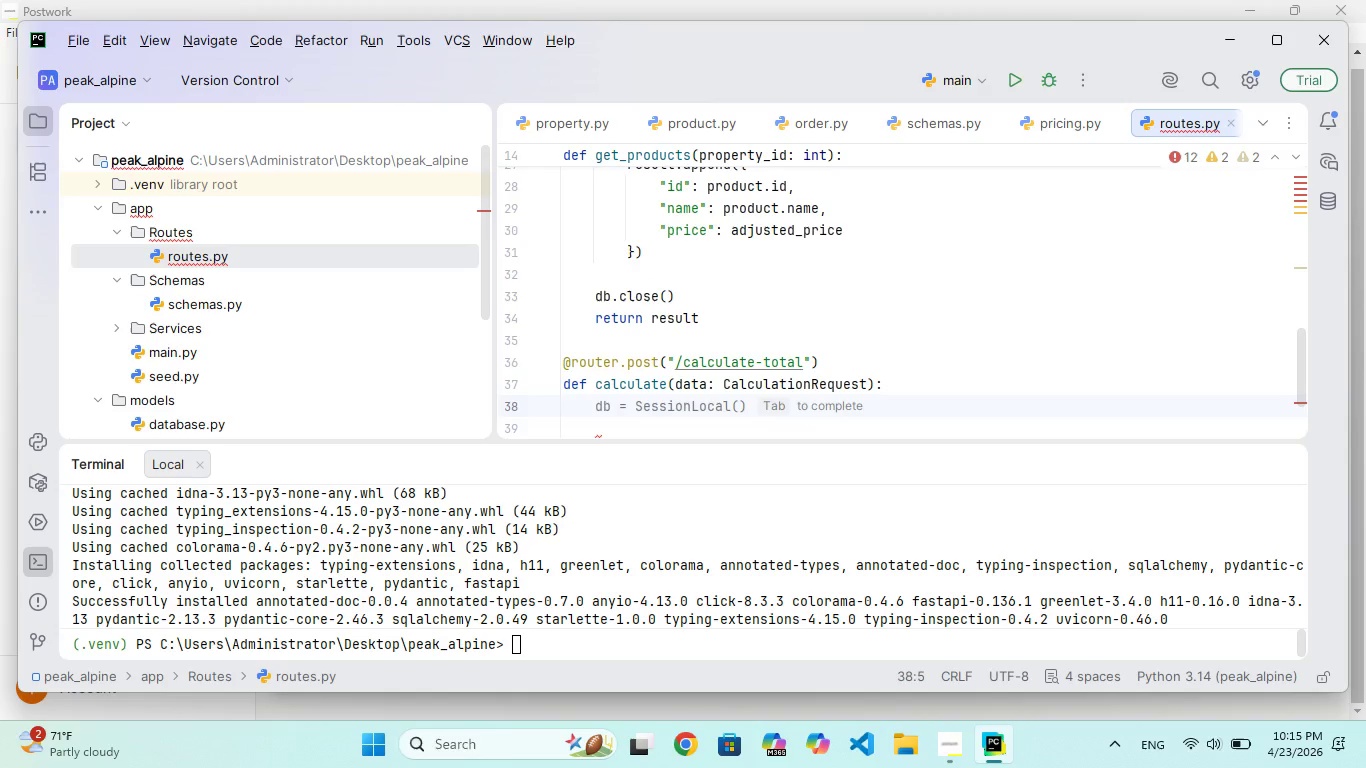 
type(db = SessionLocal)
 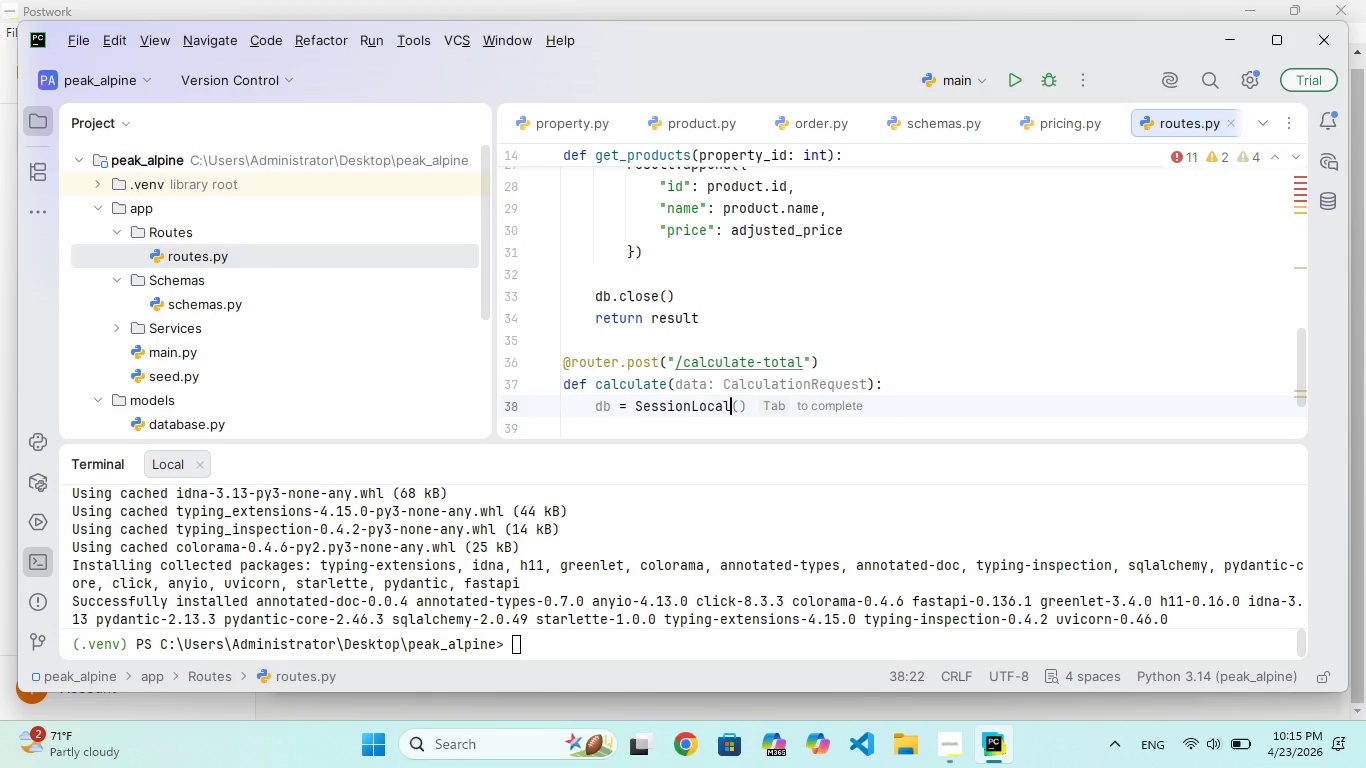 
key(Enter)
 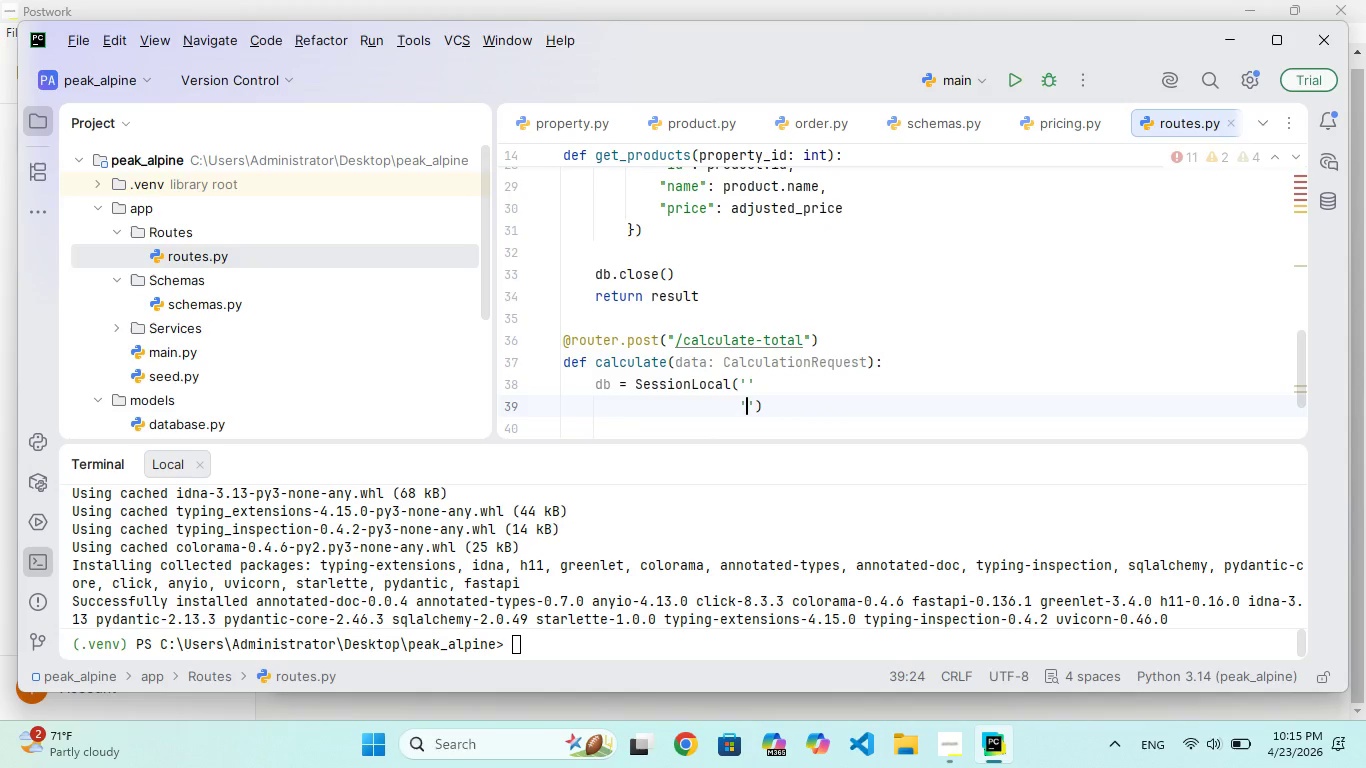 
key(Quote)
 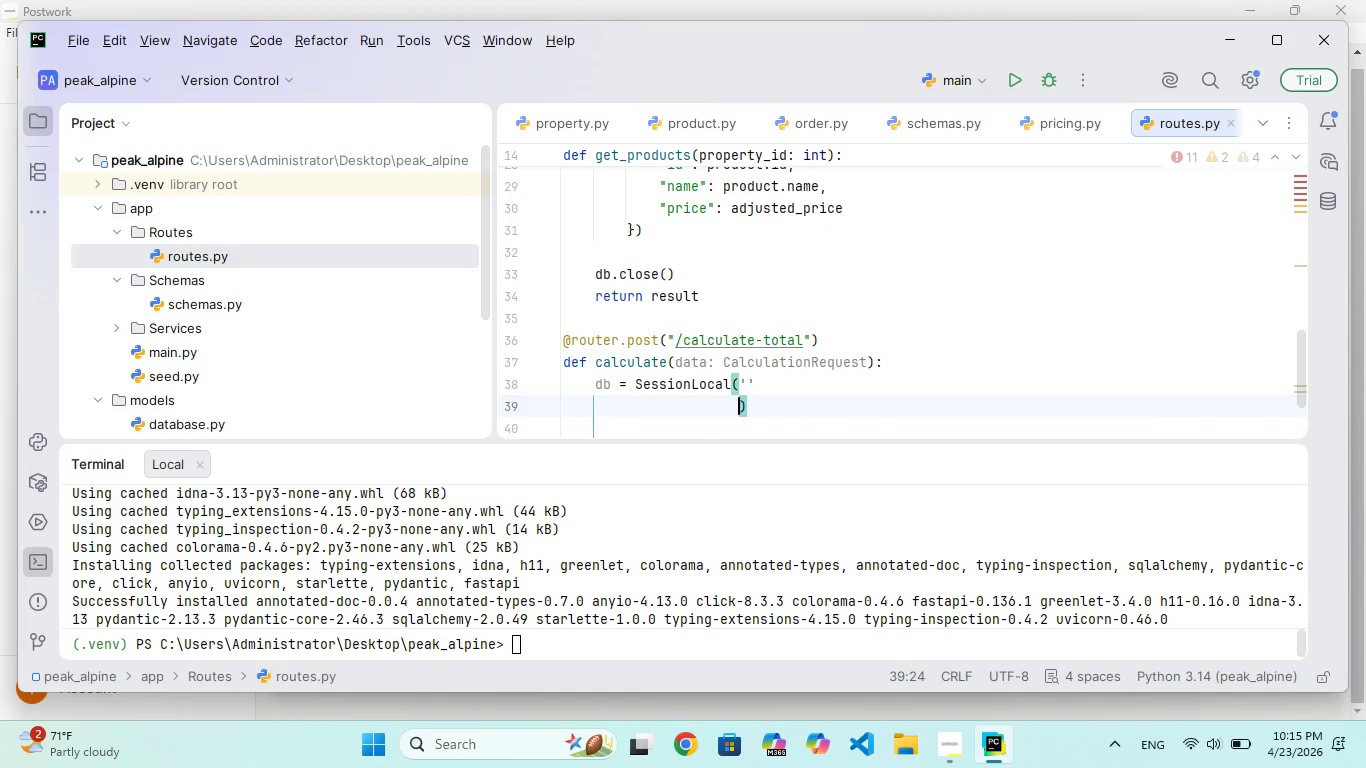 
key(Backspace)
 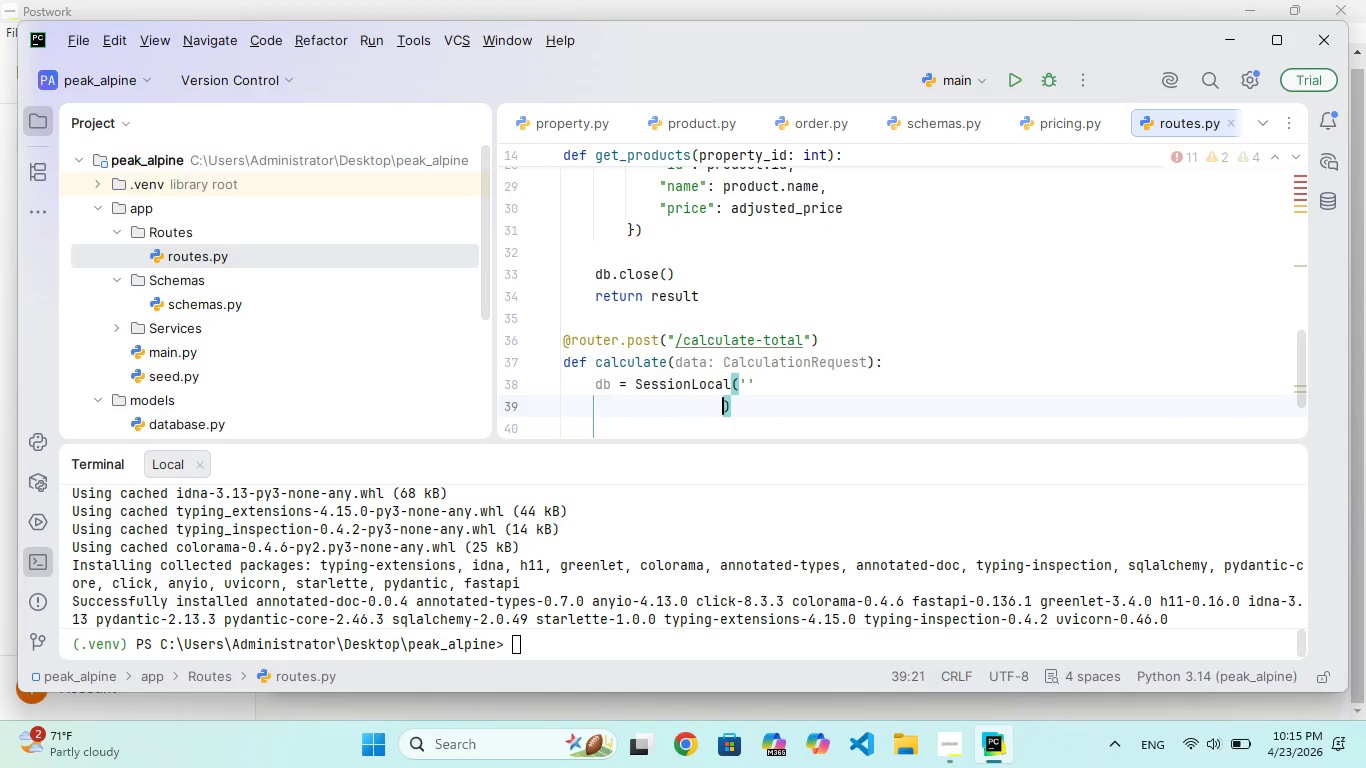 
key(Backspace)
 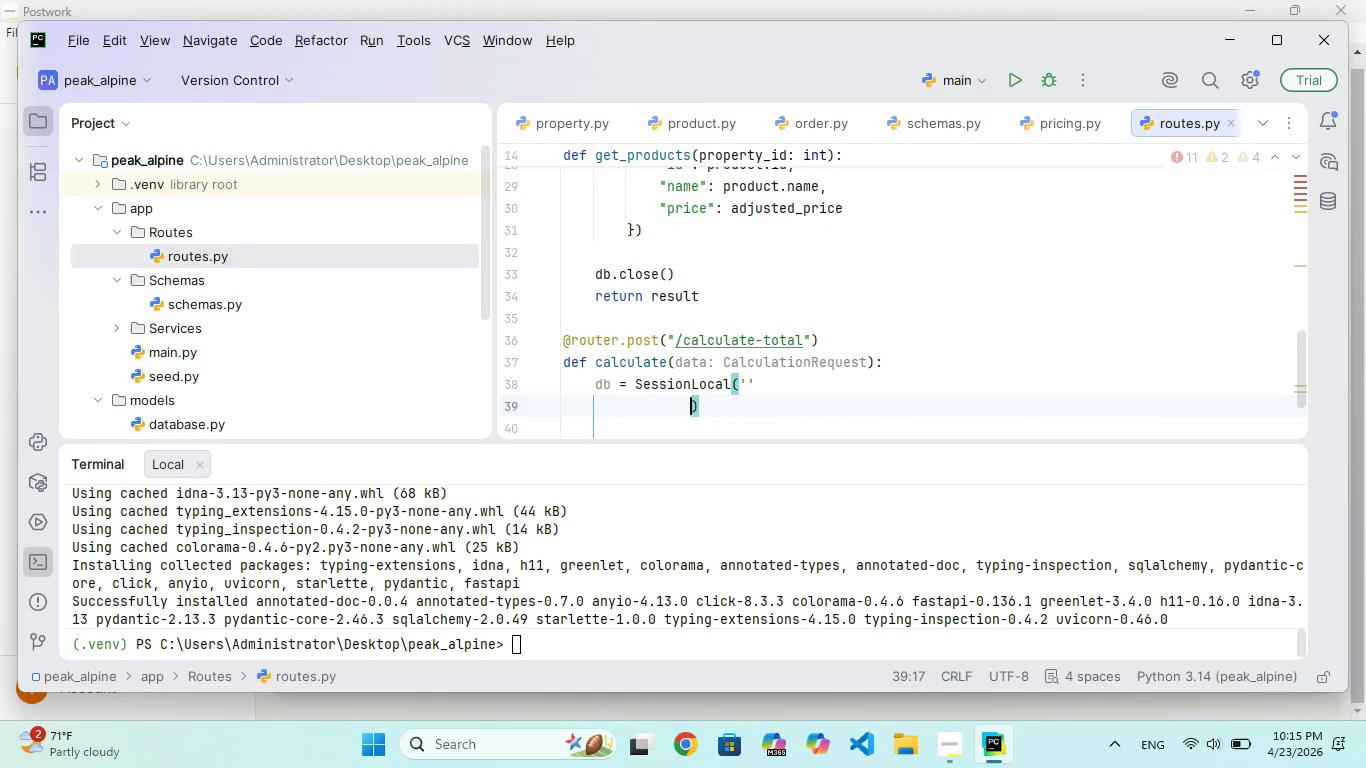 
key(Backspace)
 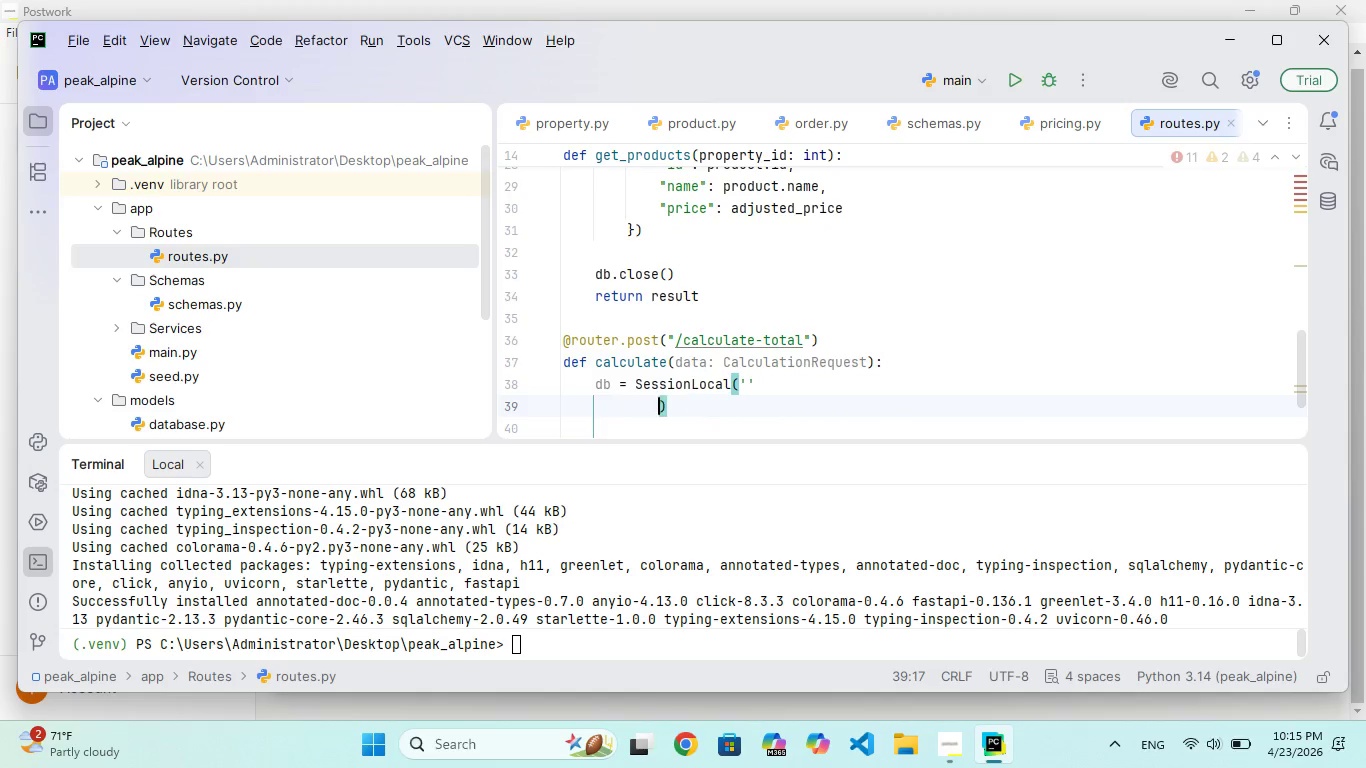 
key(Backspace)
 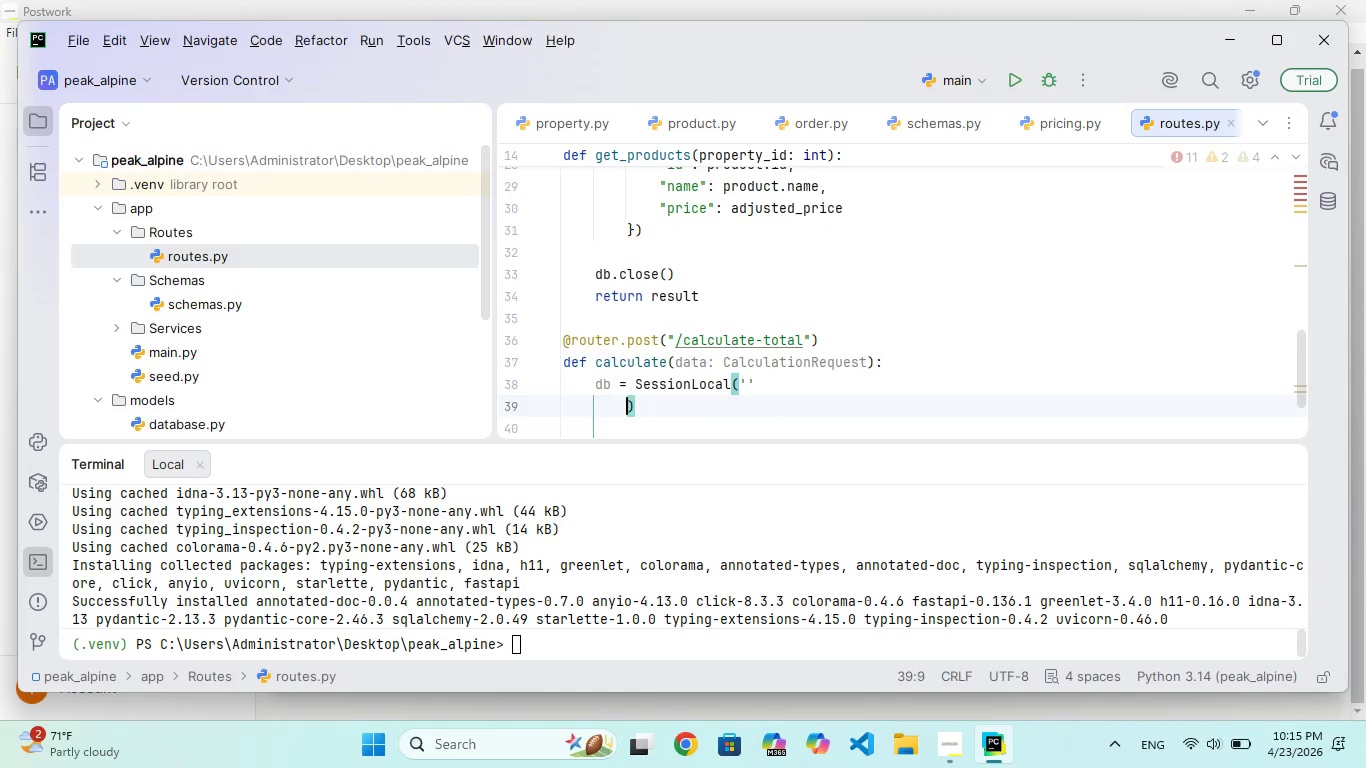 
key(Backspace)
 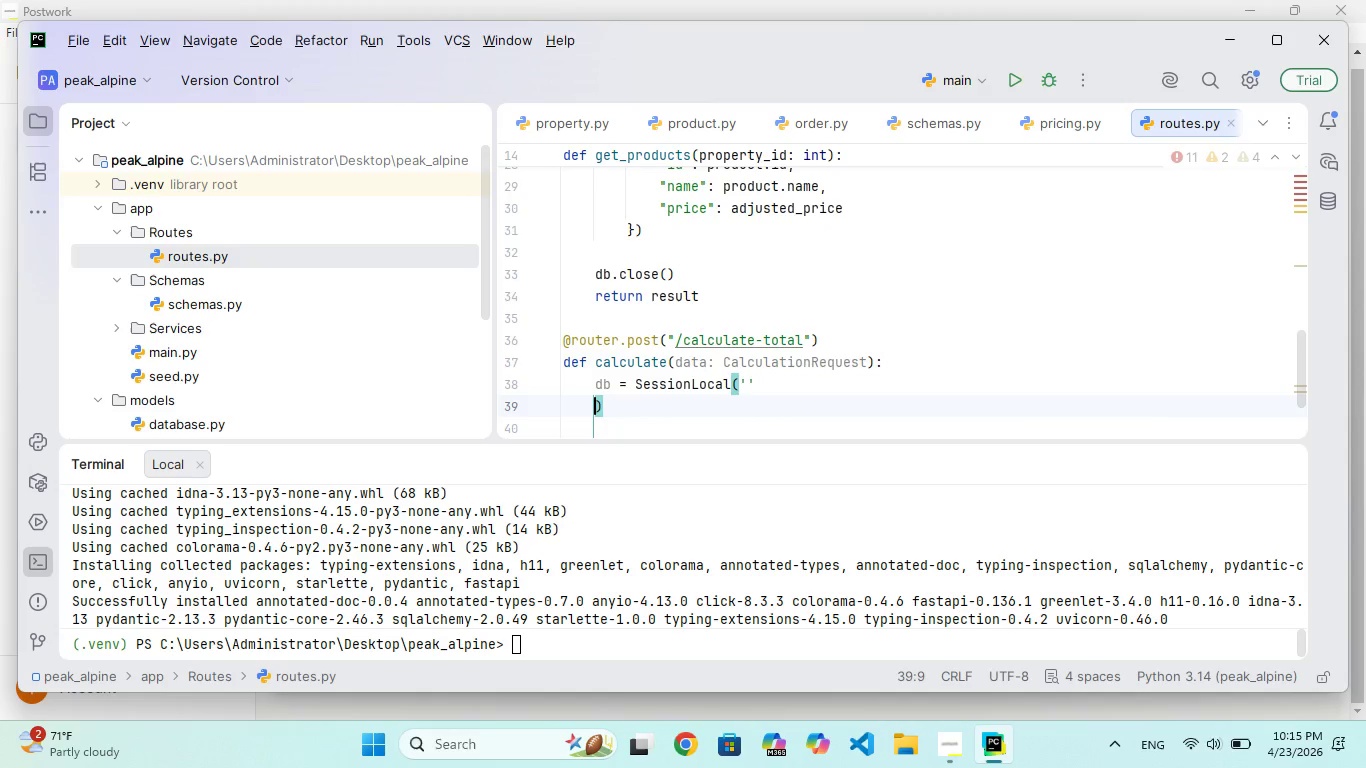 
key(Backspace)
 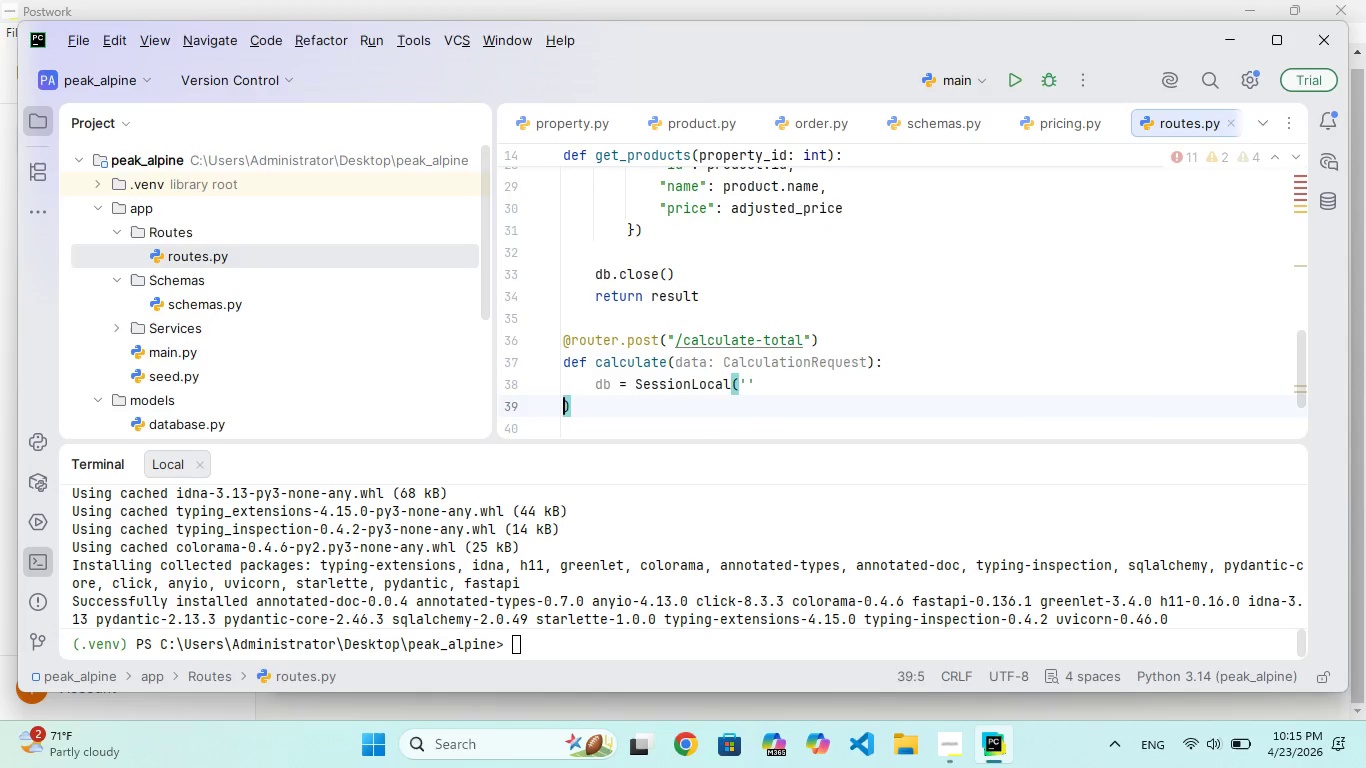 
key(Backspace)
 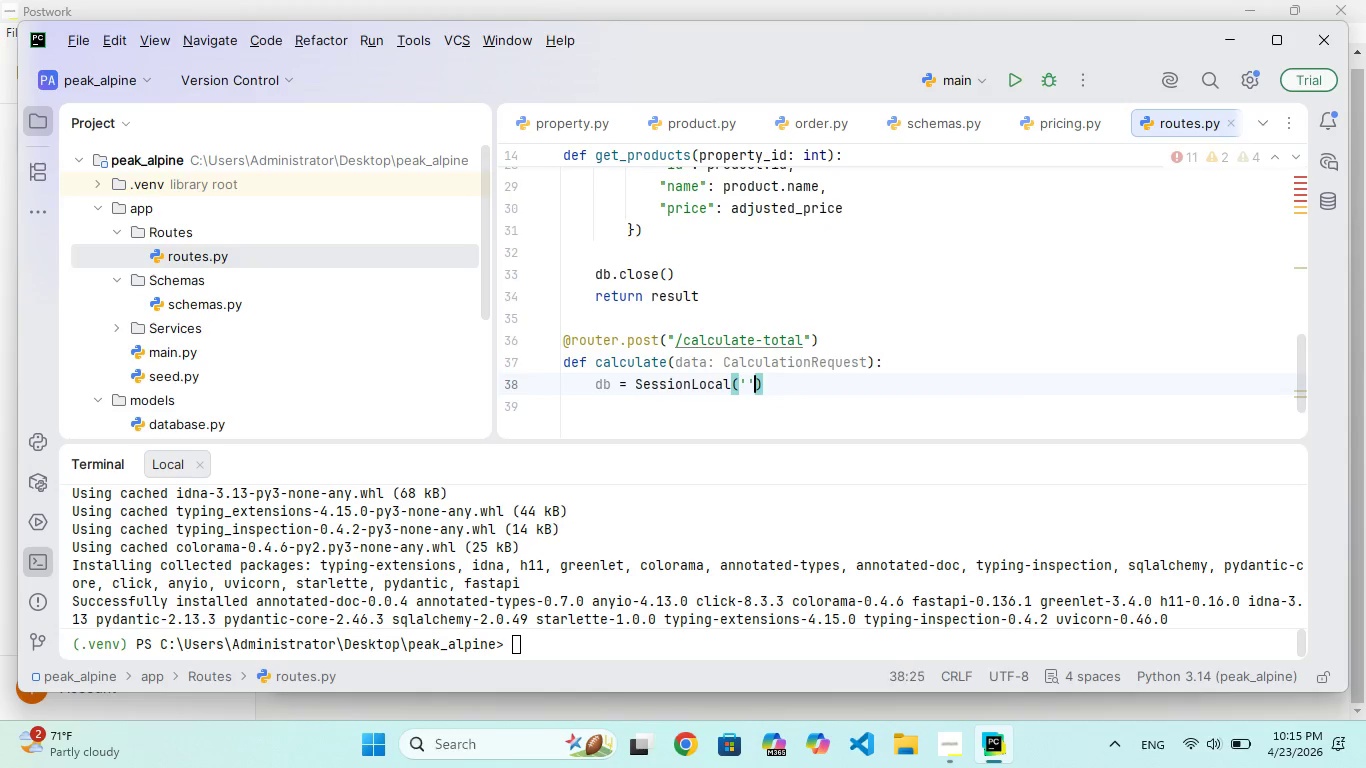 
key(Backspace)
 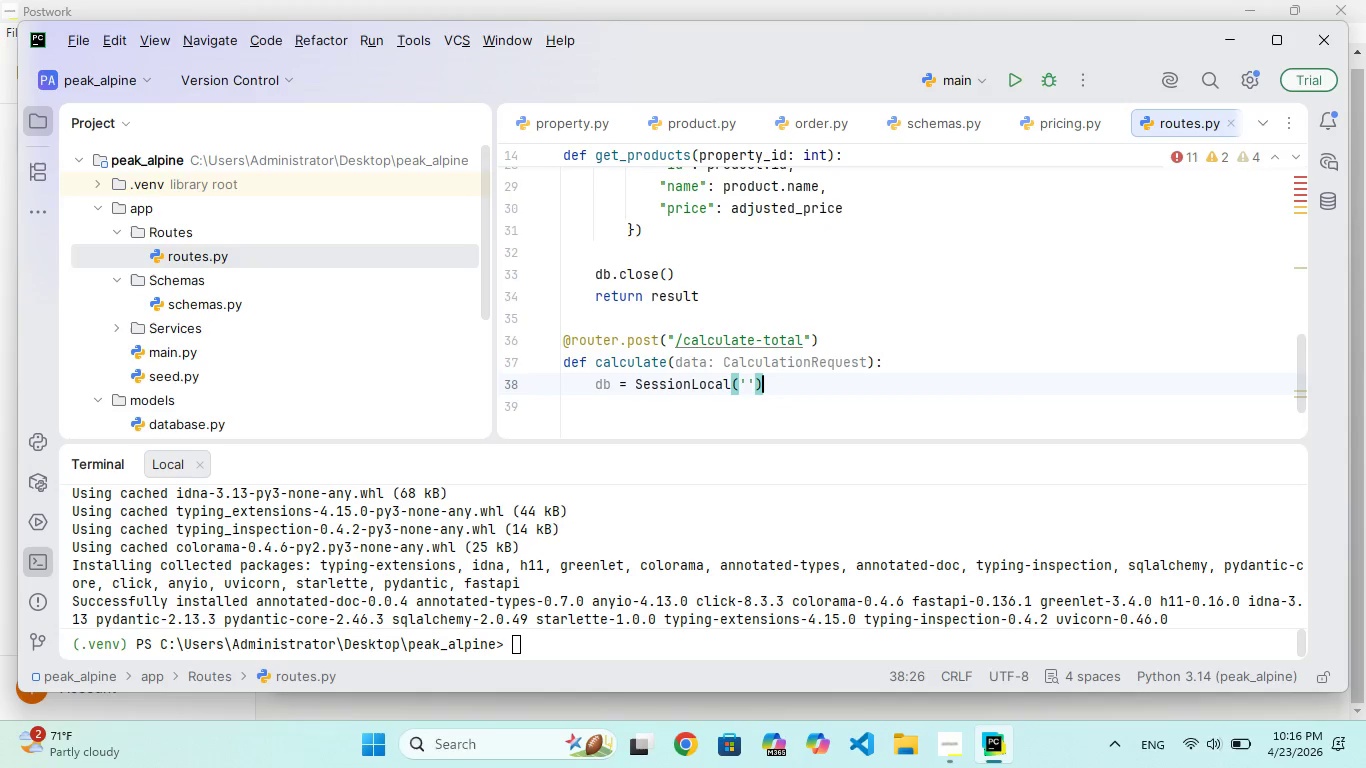 
key(ArrowRight)
 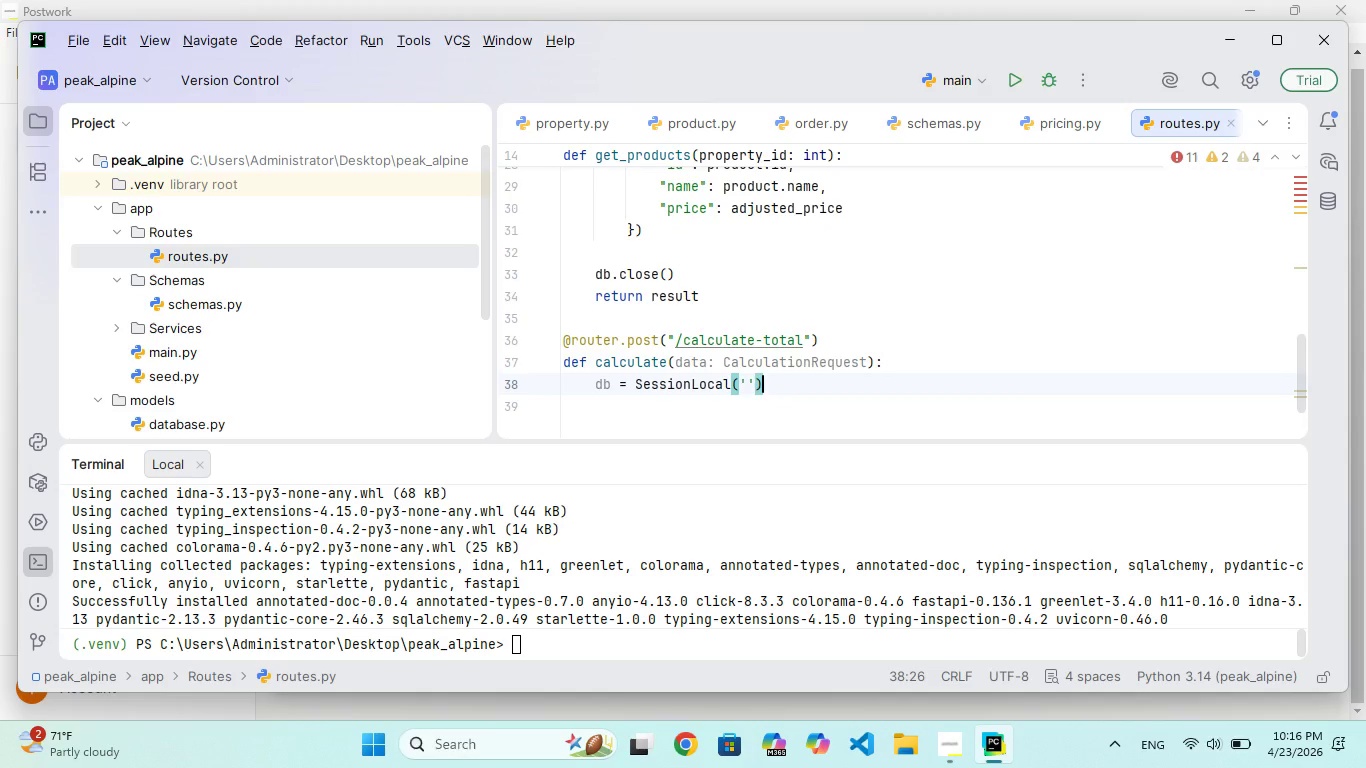 
key(ArrowLeft)
 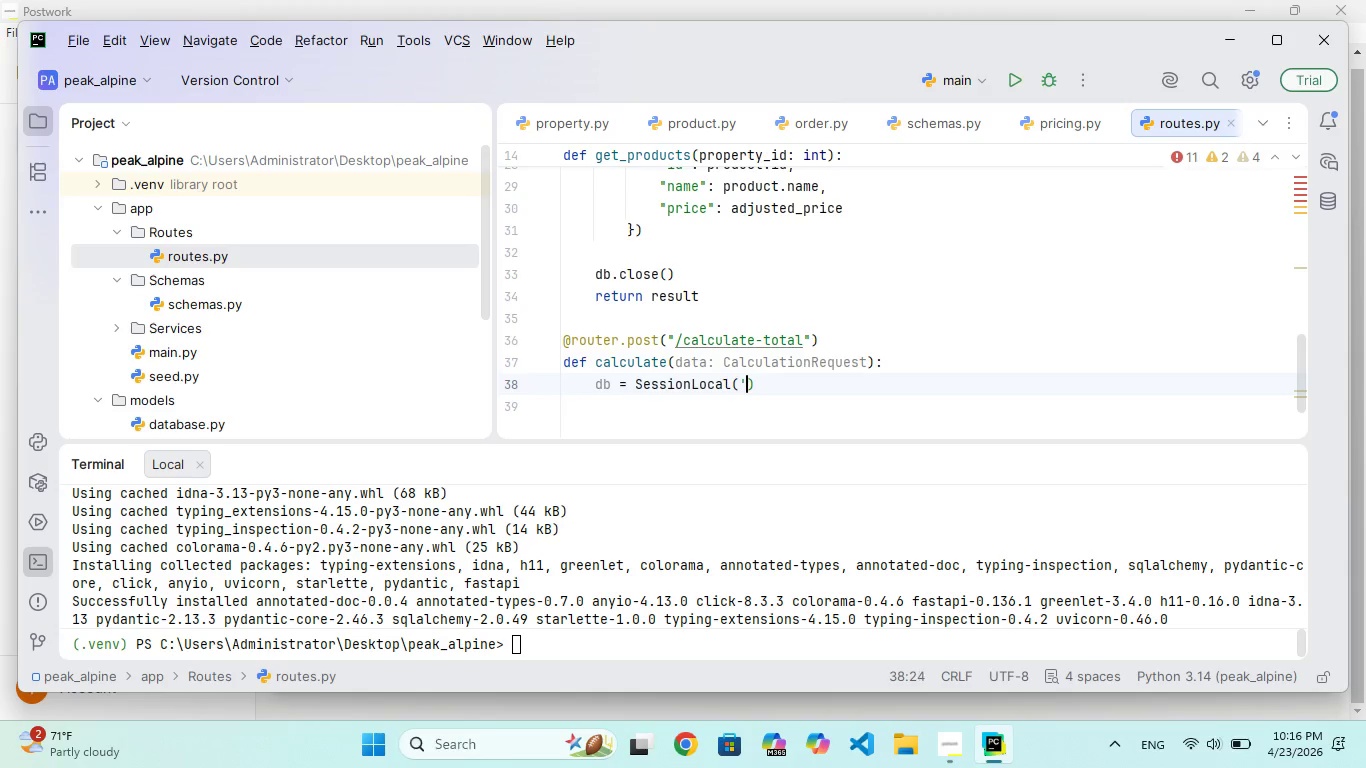 
key(Backspace)
 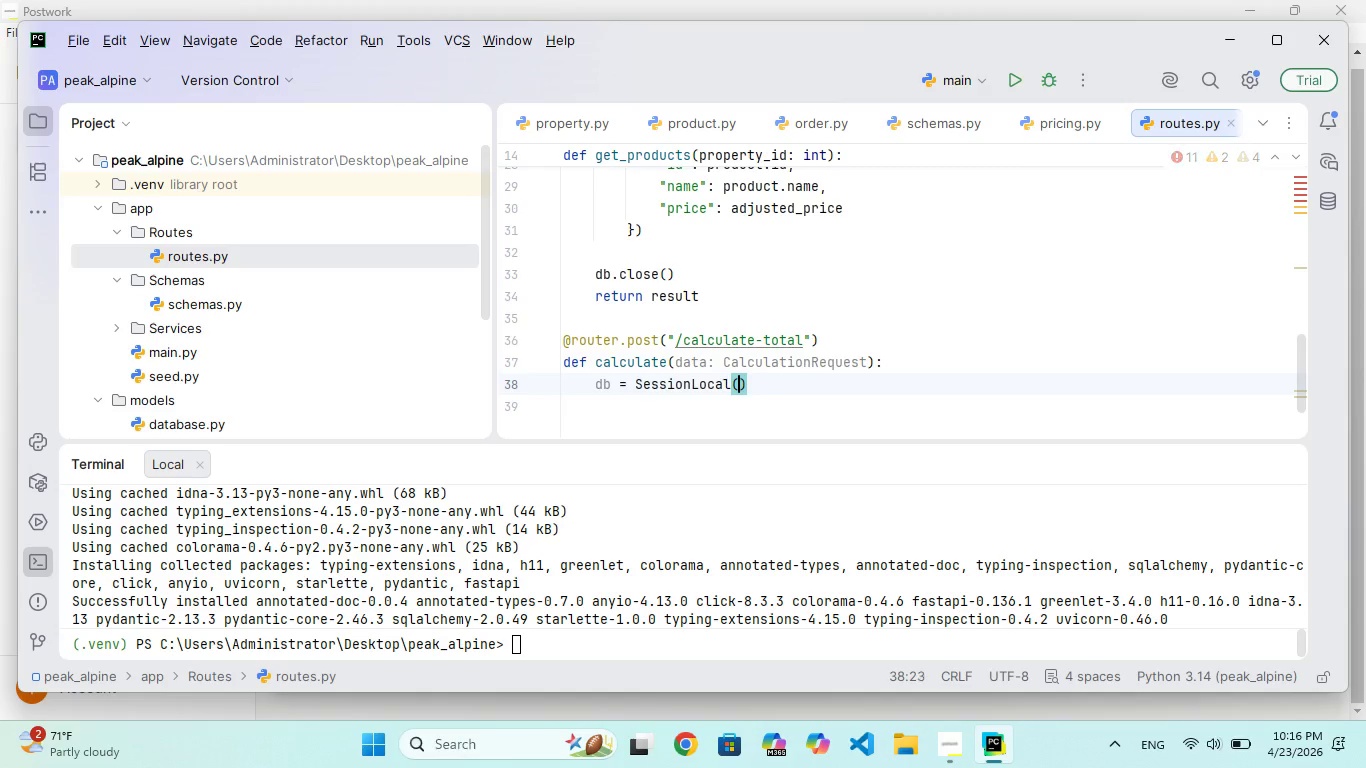 
key(Backspace)
 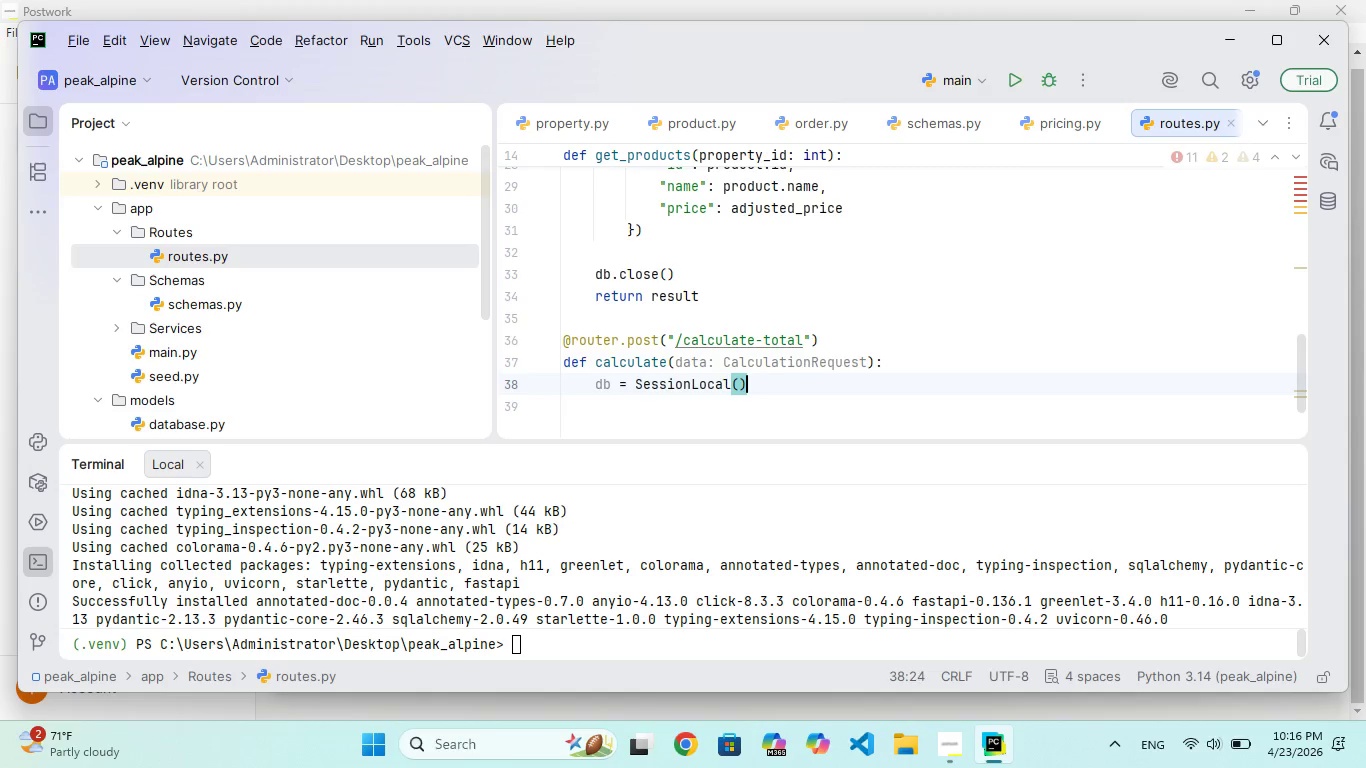 
key(ArrowRight)
 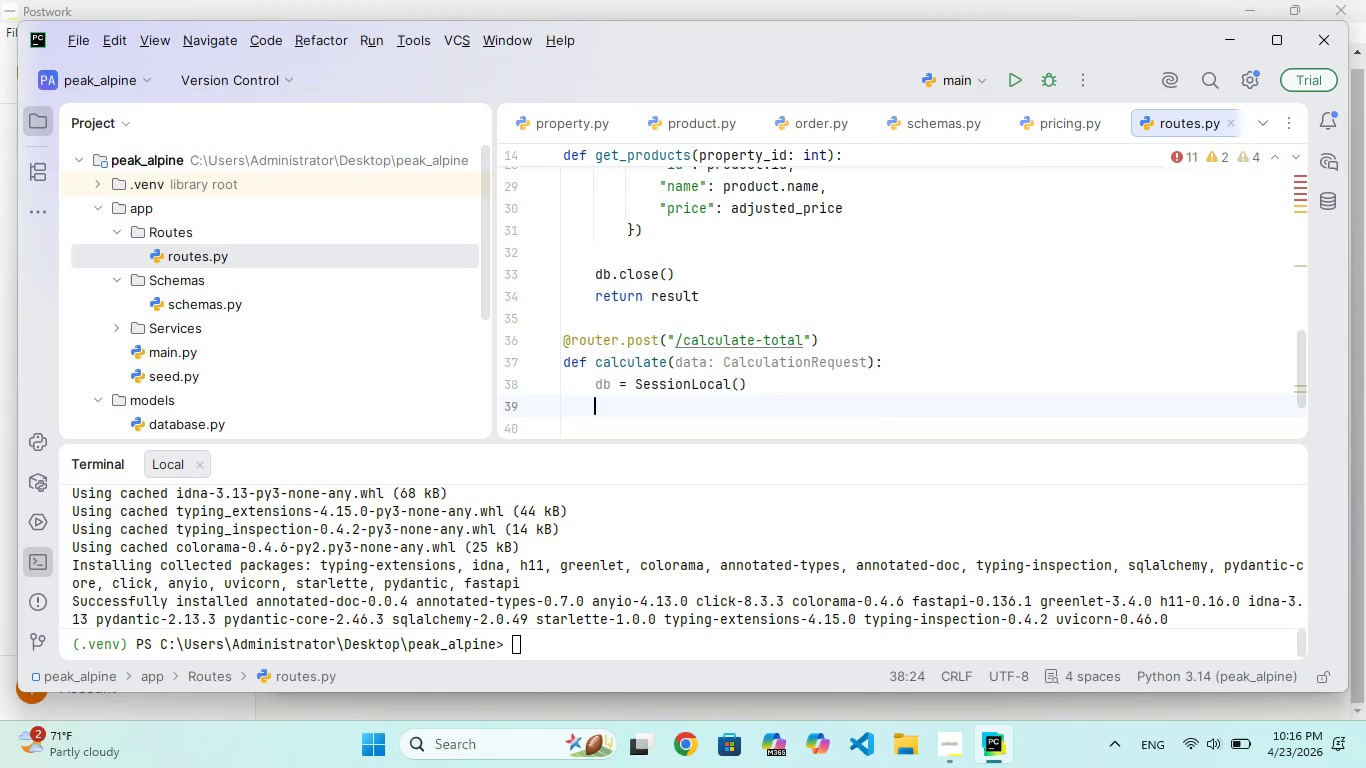 
key(Enter)
 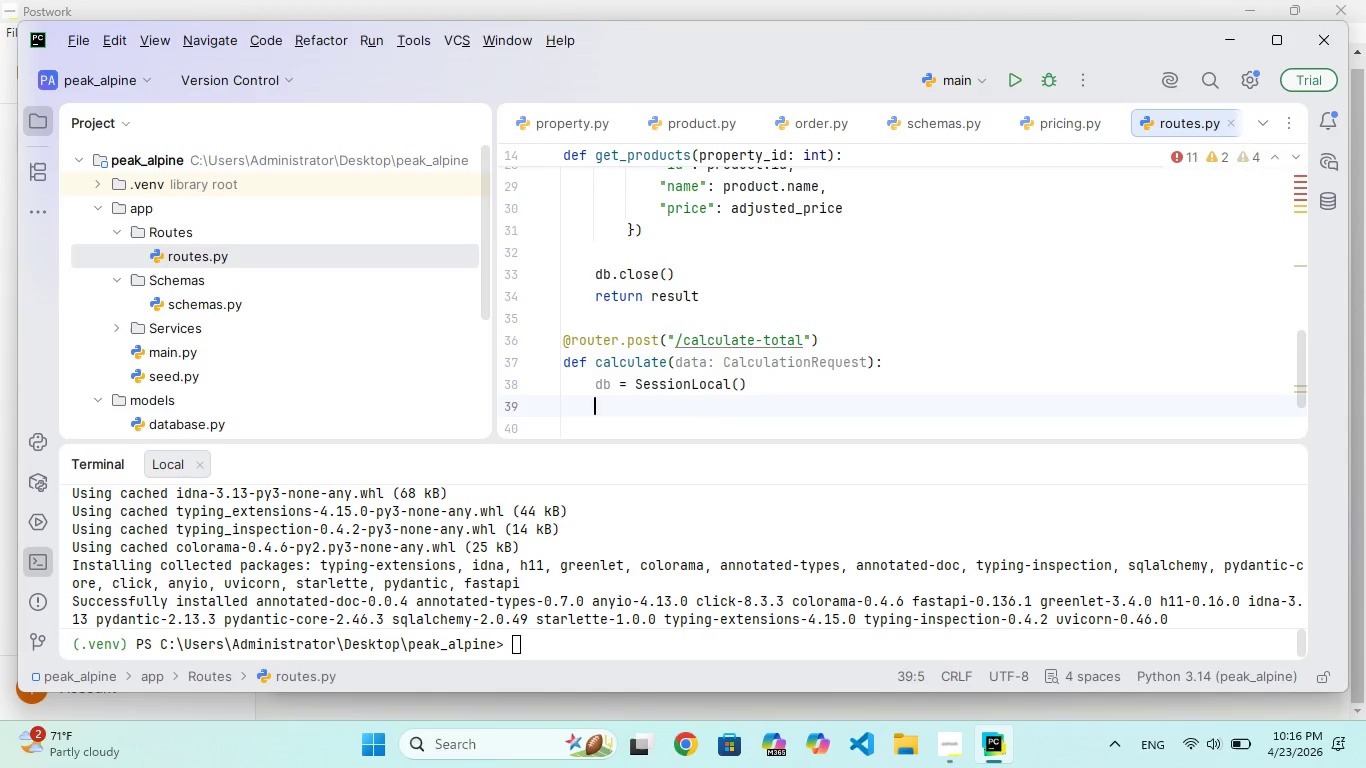 
key(Enter)
 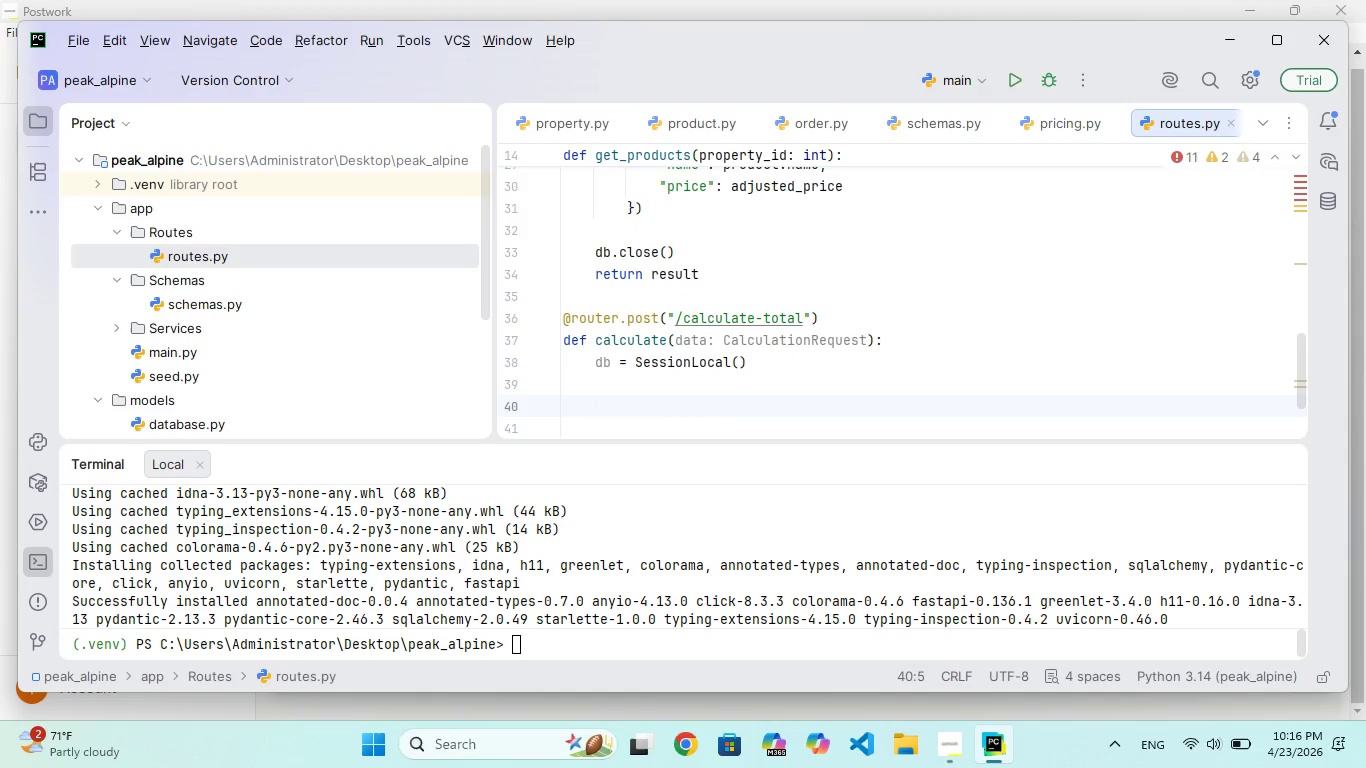 
hold_key(key=I, duration=0.44)
 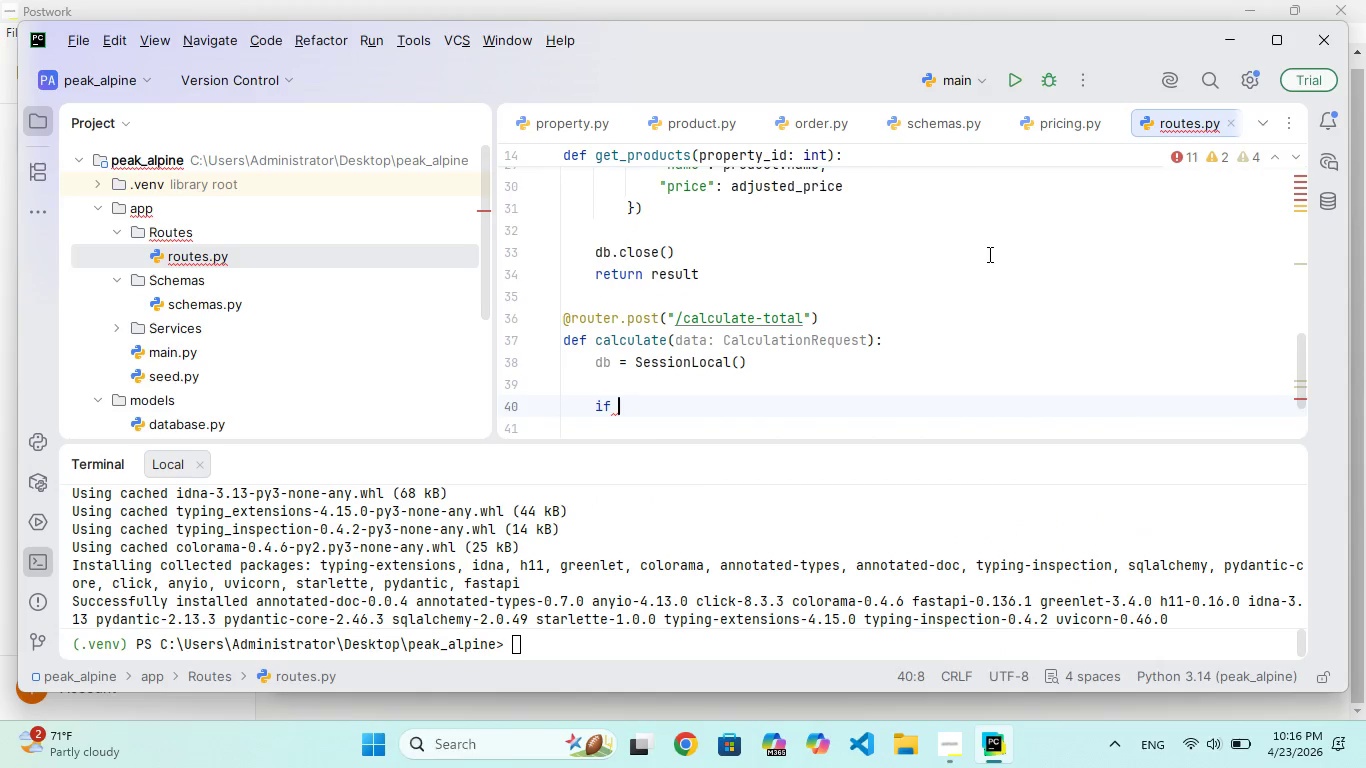 
hold_key(key=F, duration=0.36)
 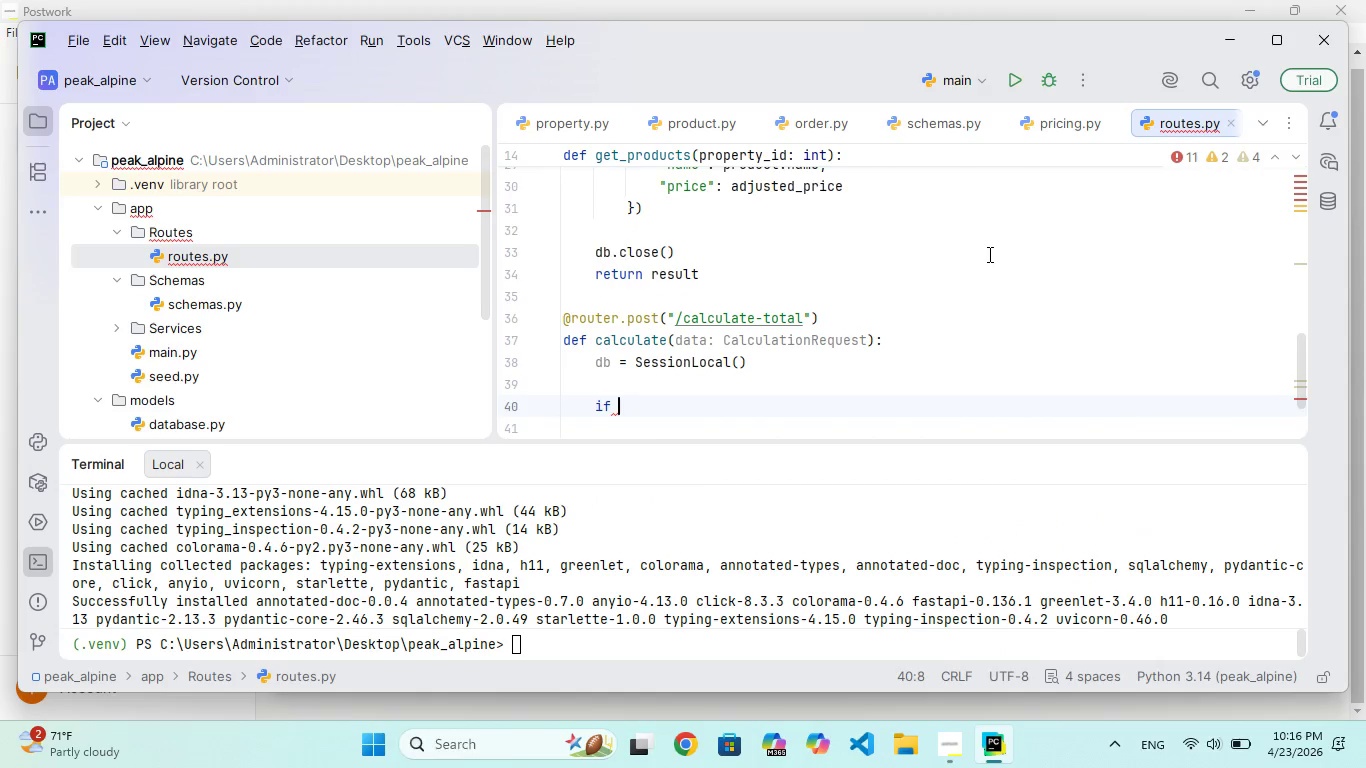 
type( data.dys <=0:)
 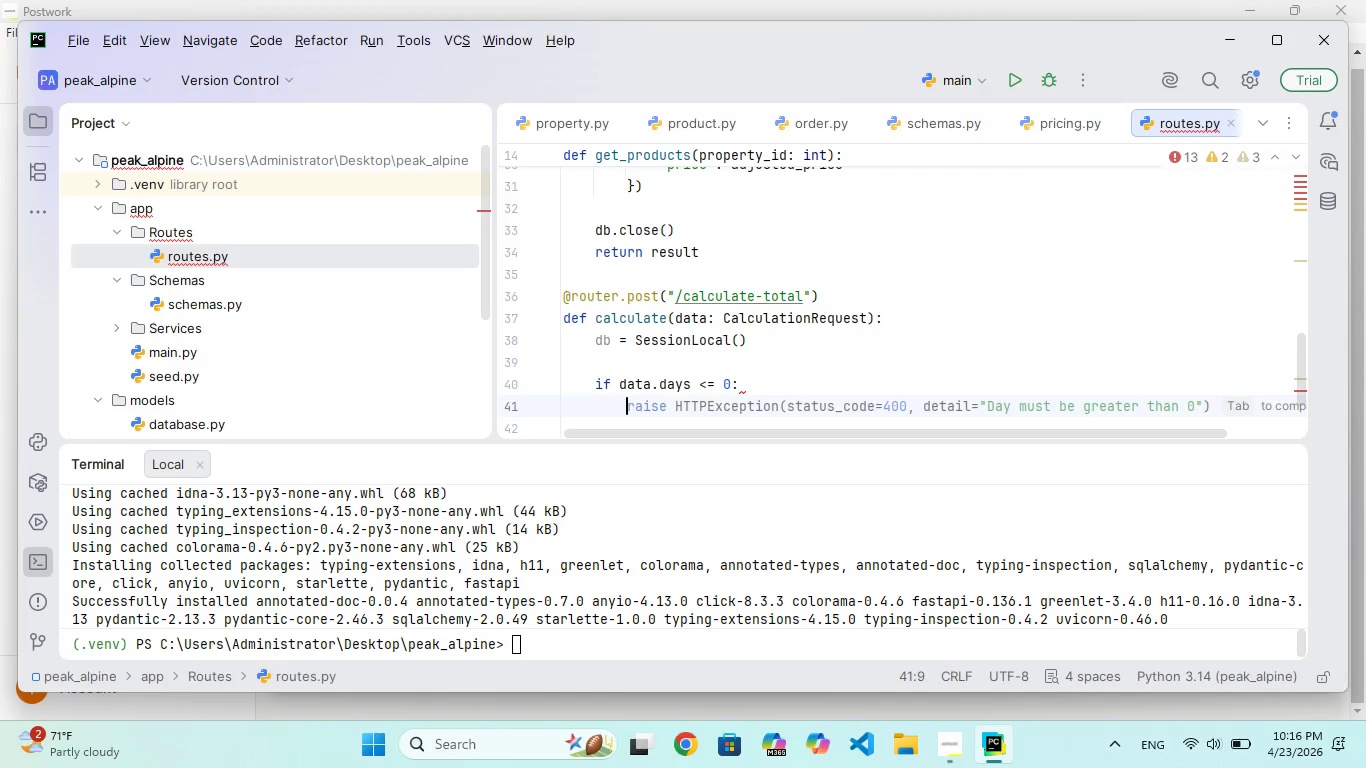 
 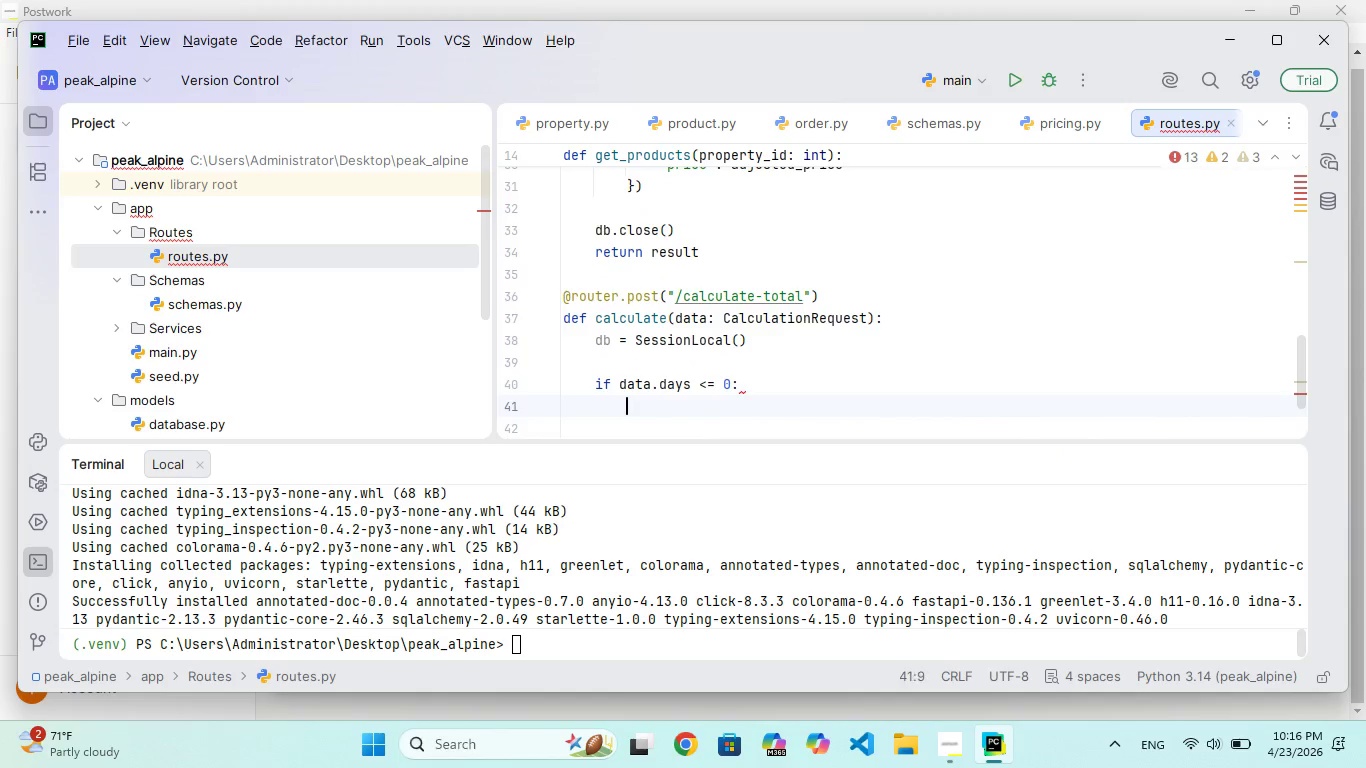 
key(Enter)
 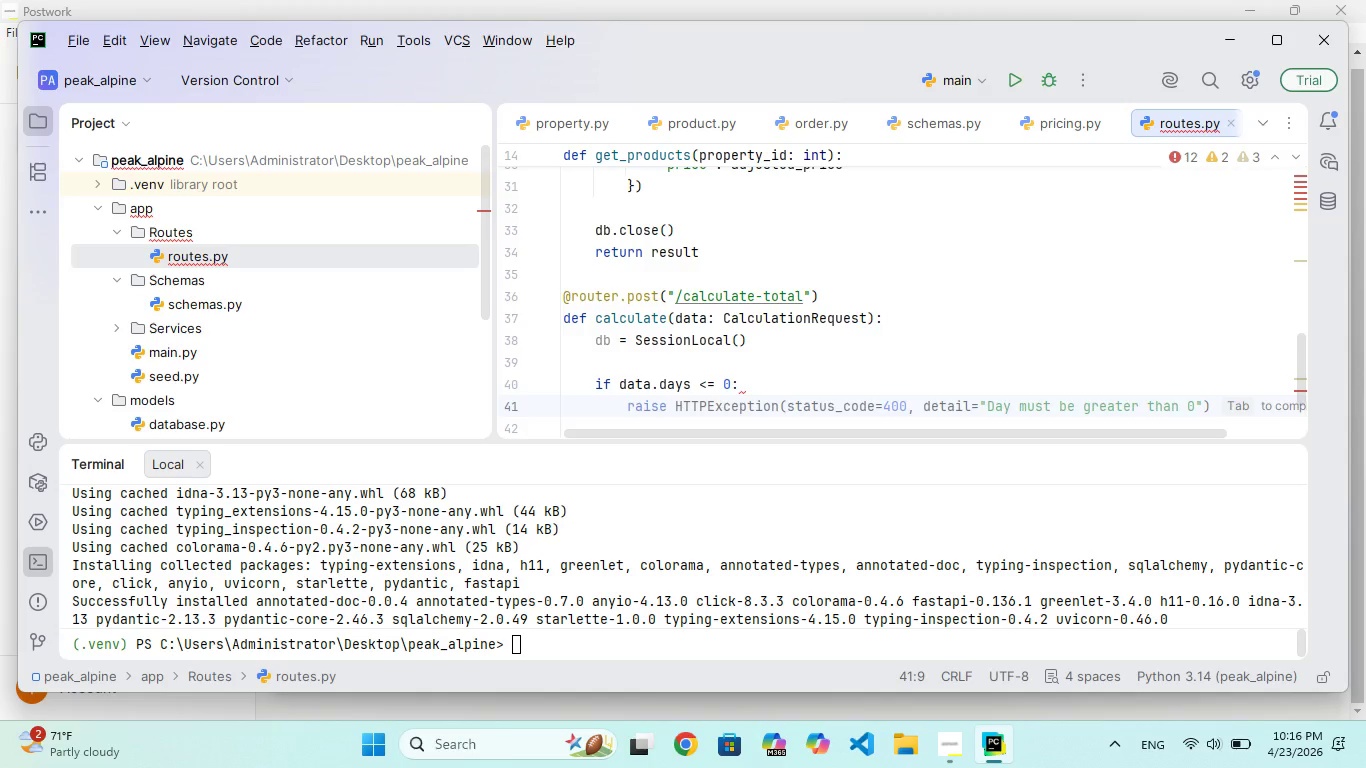 
type(raie HTTPException(status)
 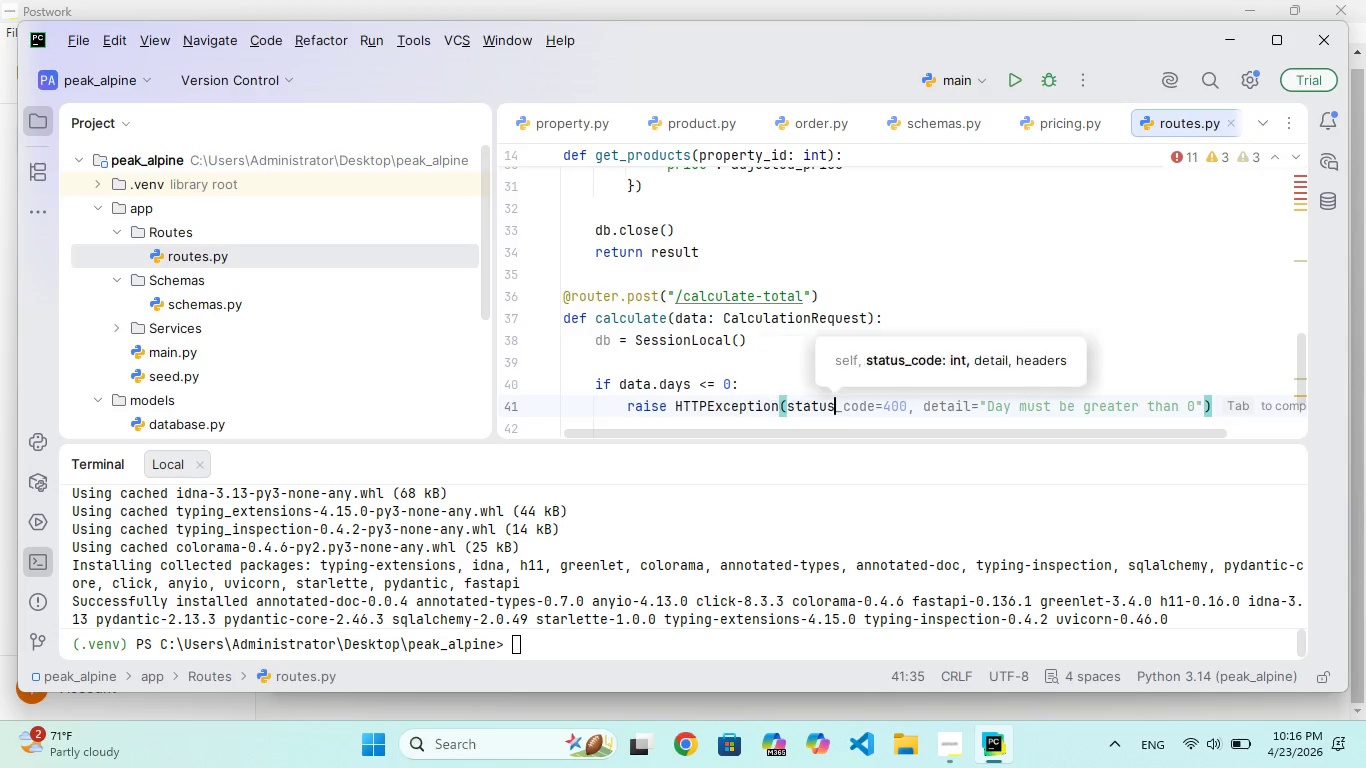 
type(_code)
 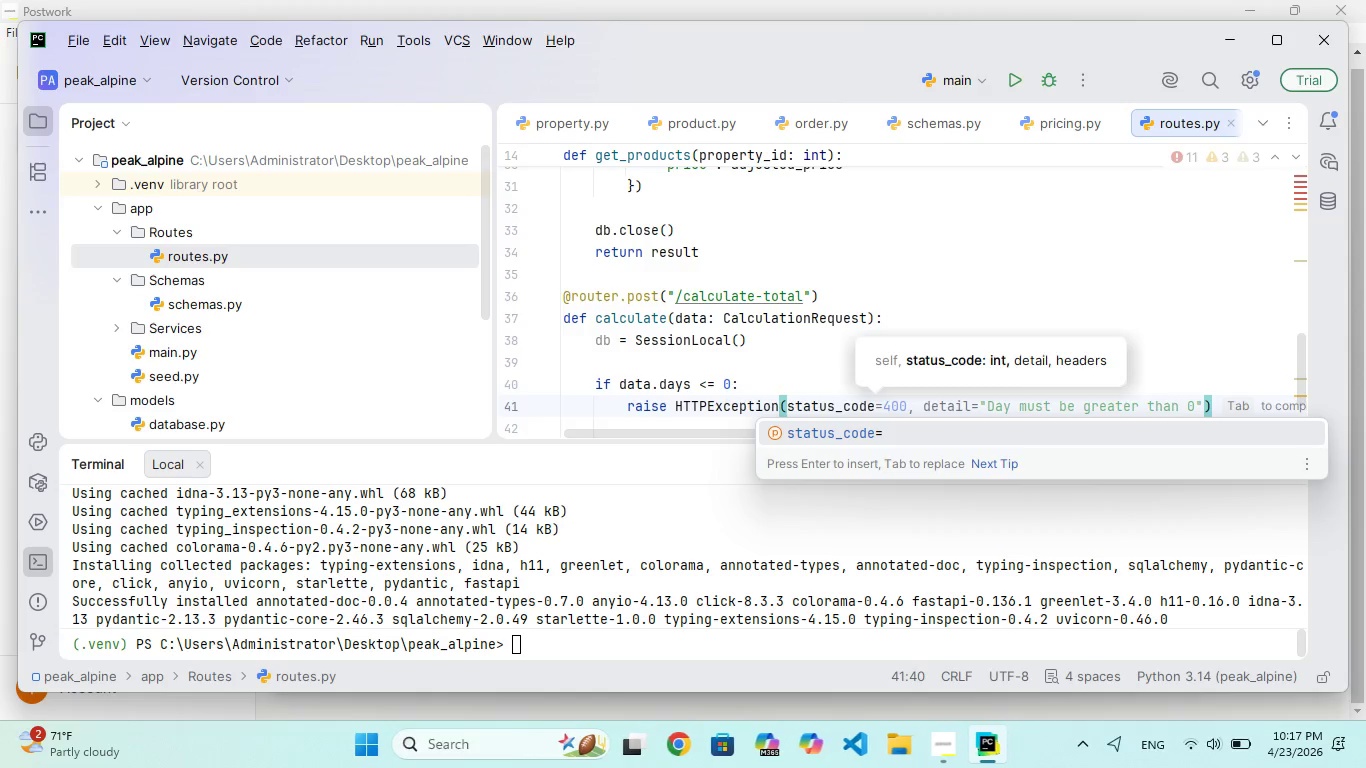 
wait(34.44)
 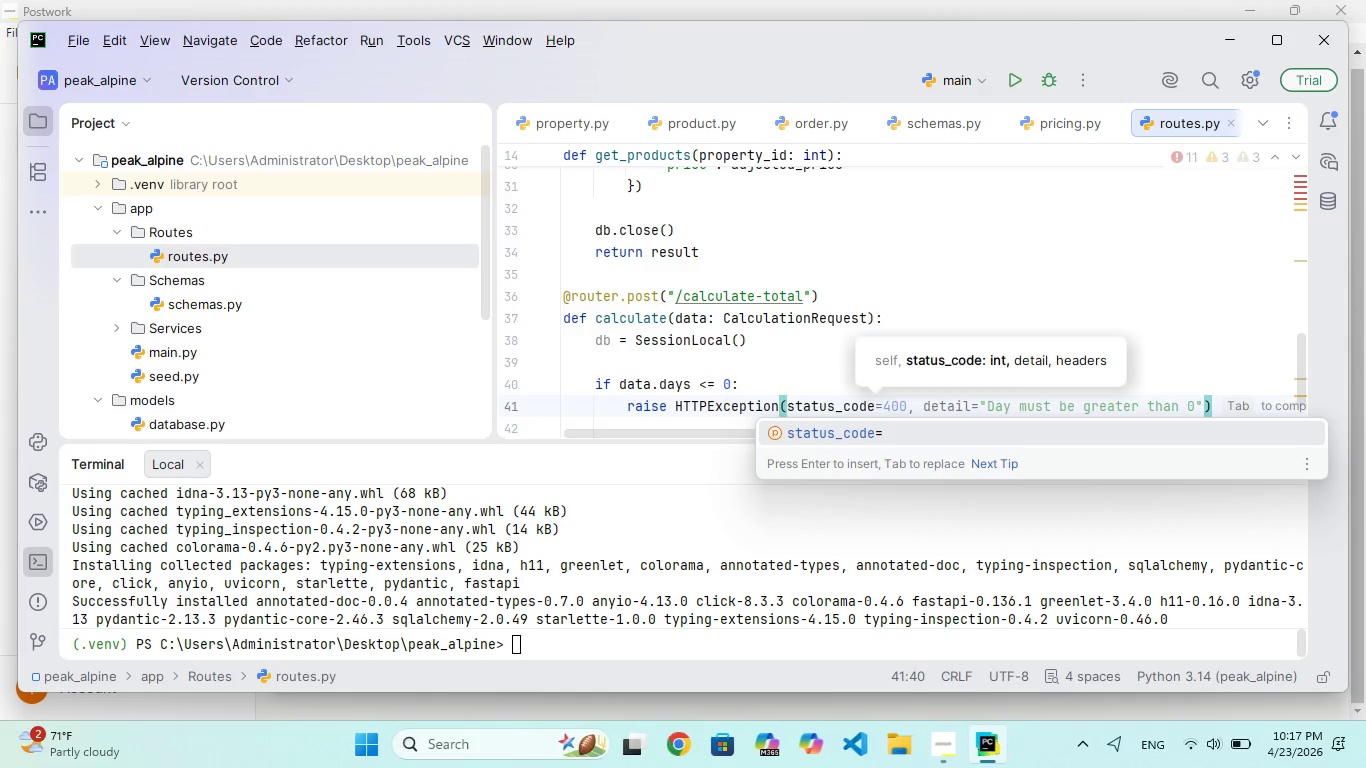 
key(Enter)
 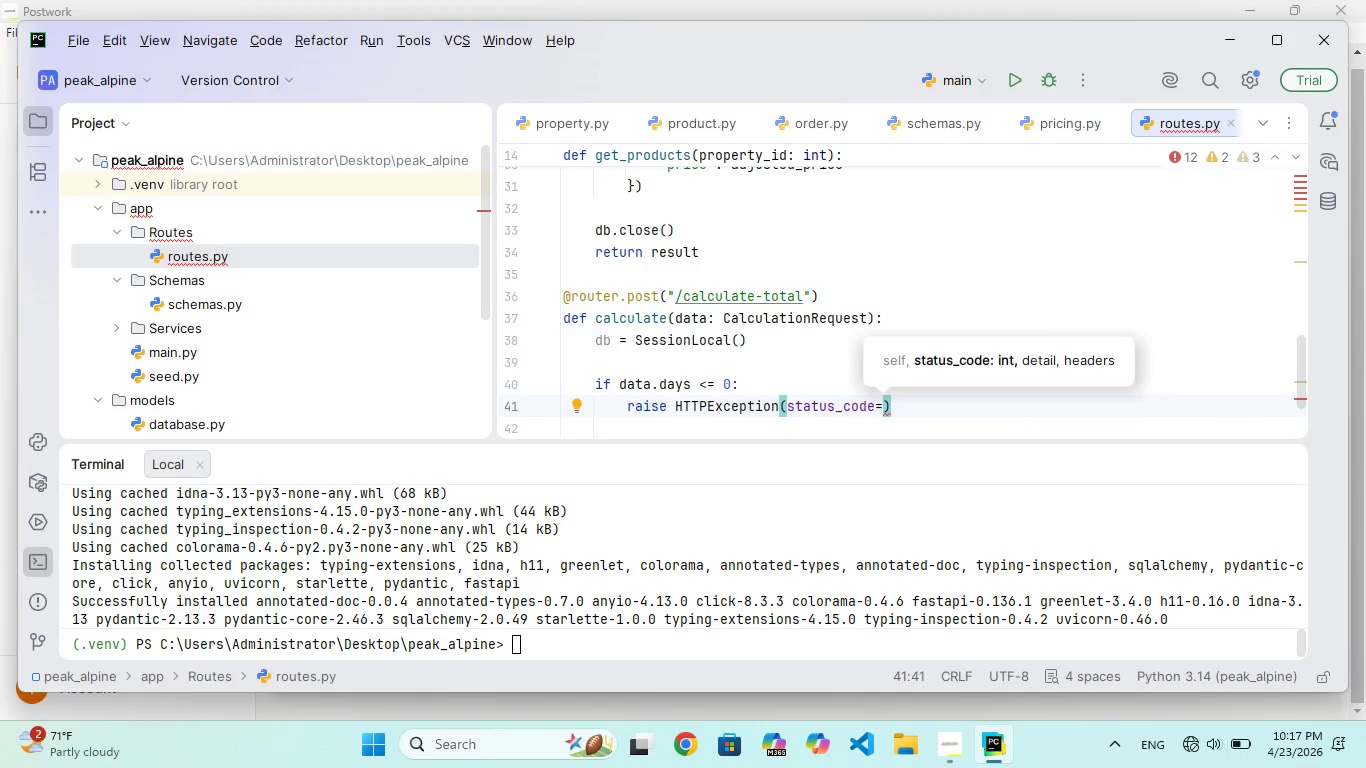 
type(400, detail=")
 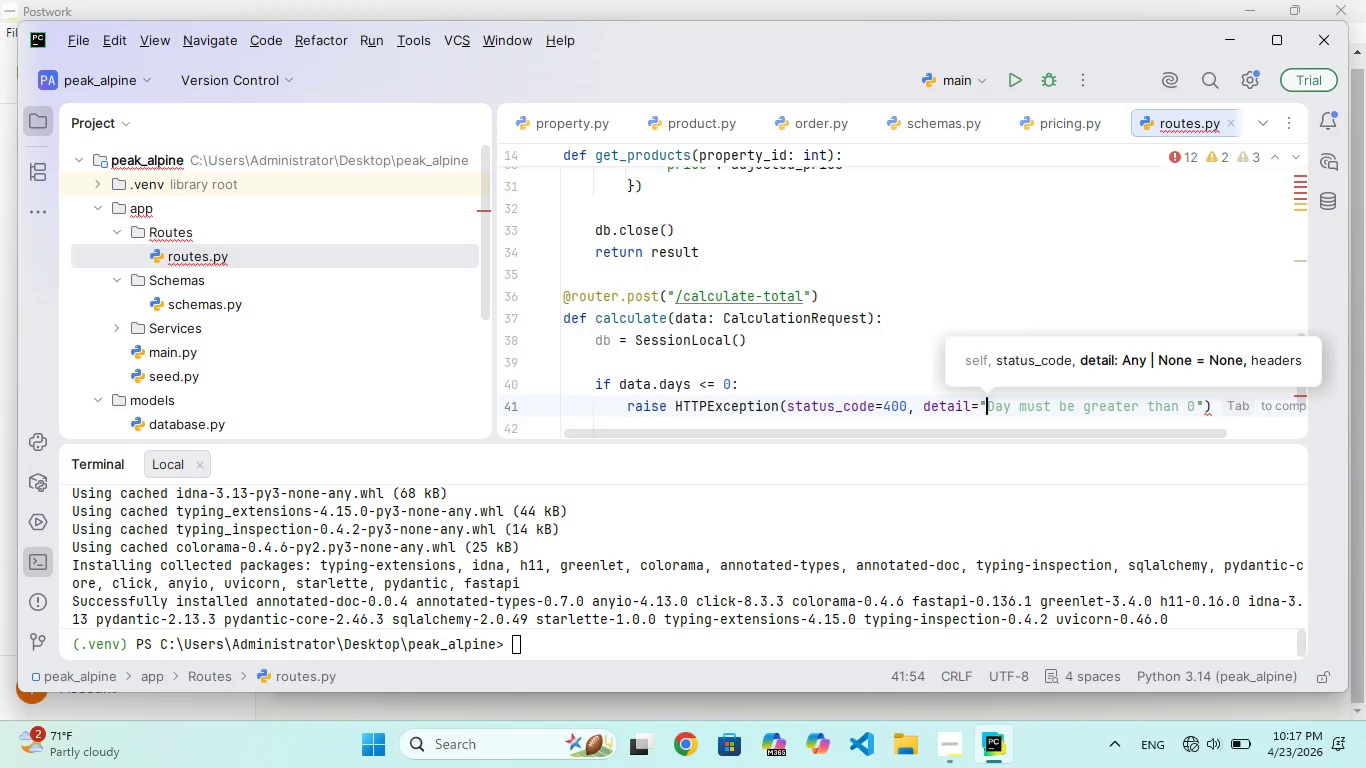 
wait(5.88)
 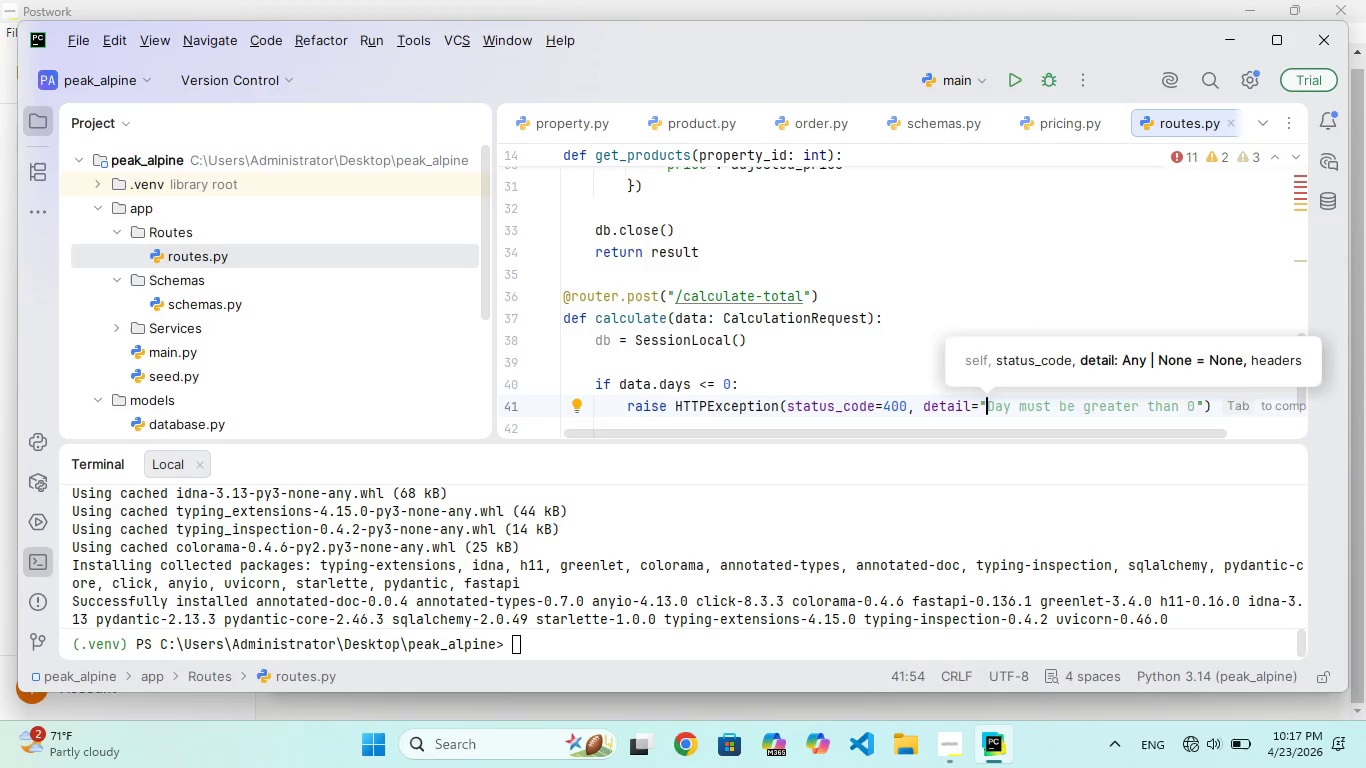 
double_click([988, 254])
 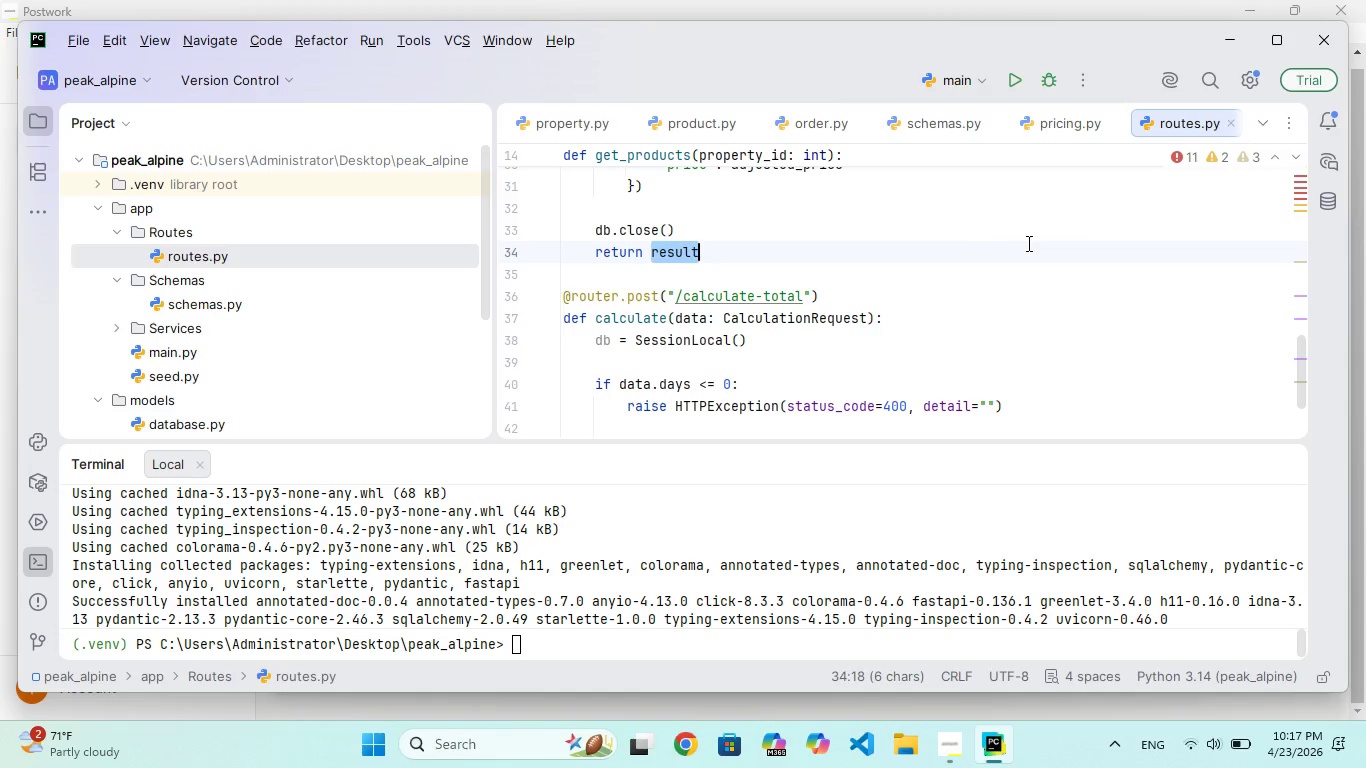 
wait(6.3)
 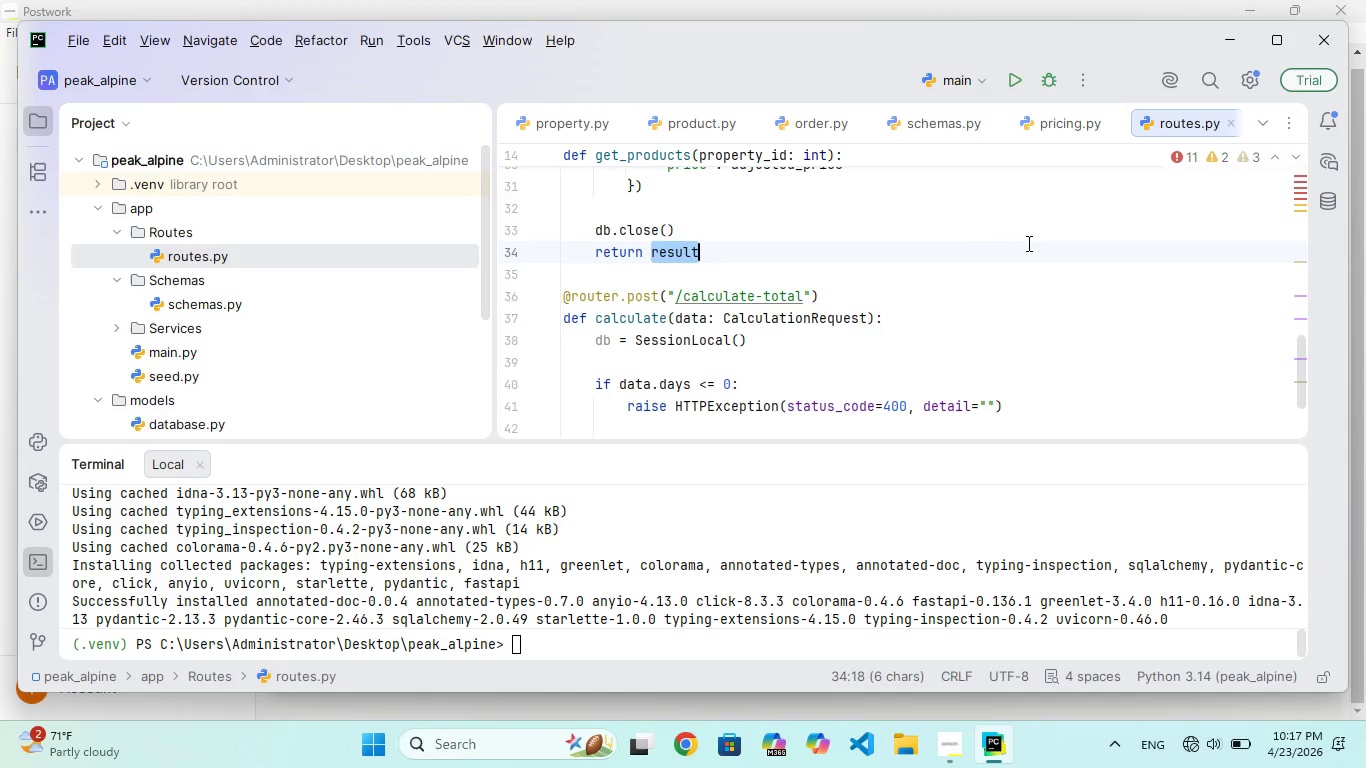 
left_click([1027, 243])
 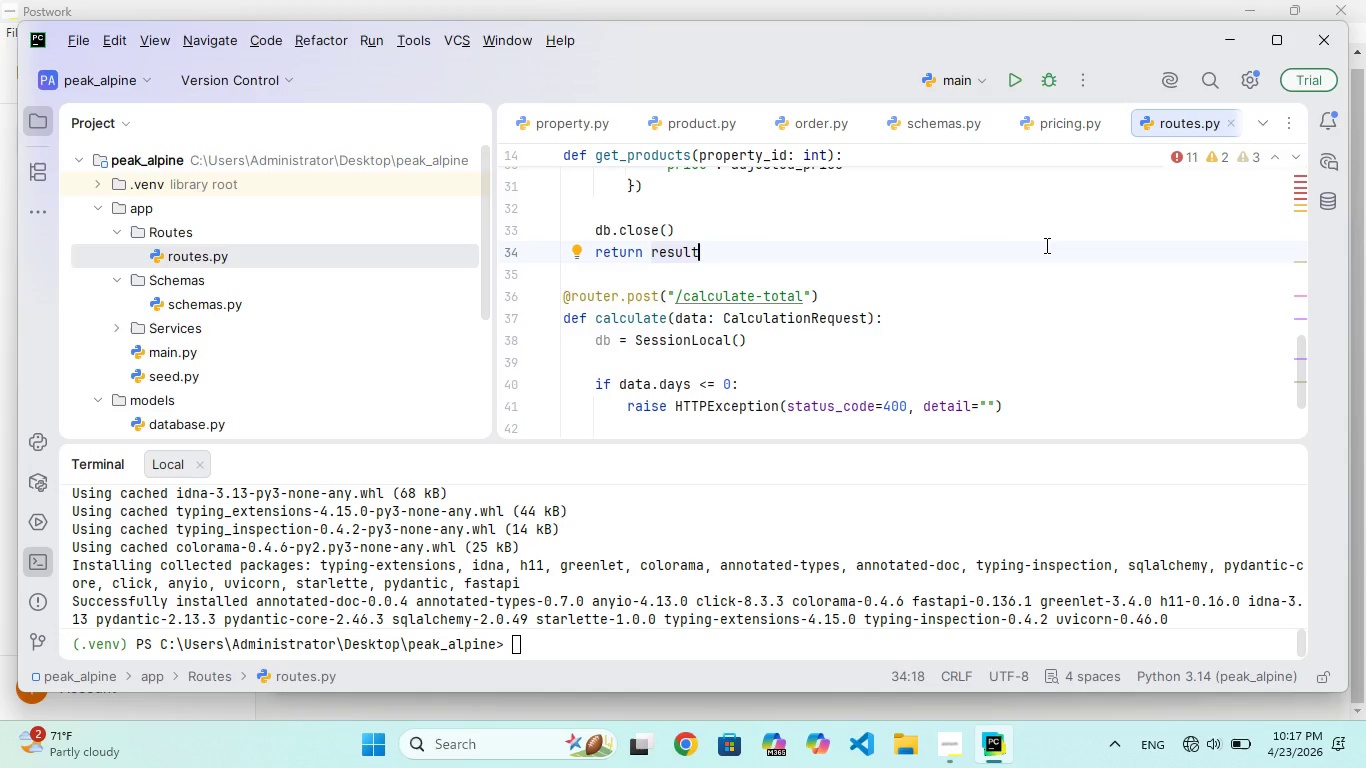 
wait(5.16)
 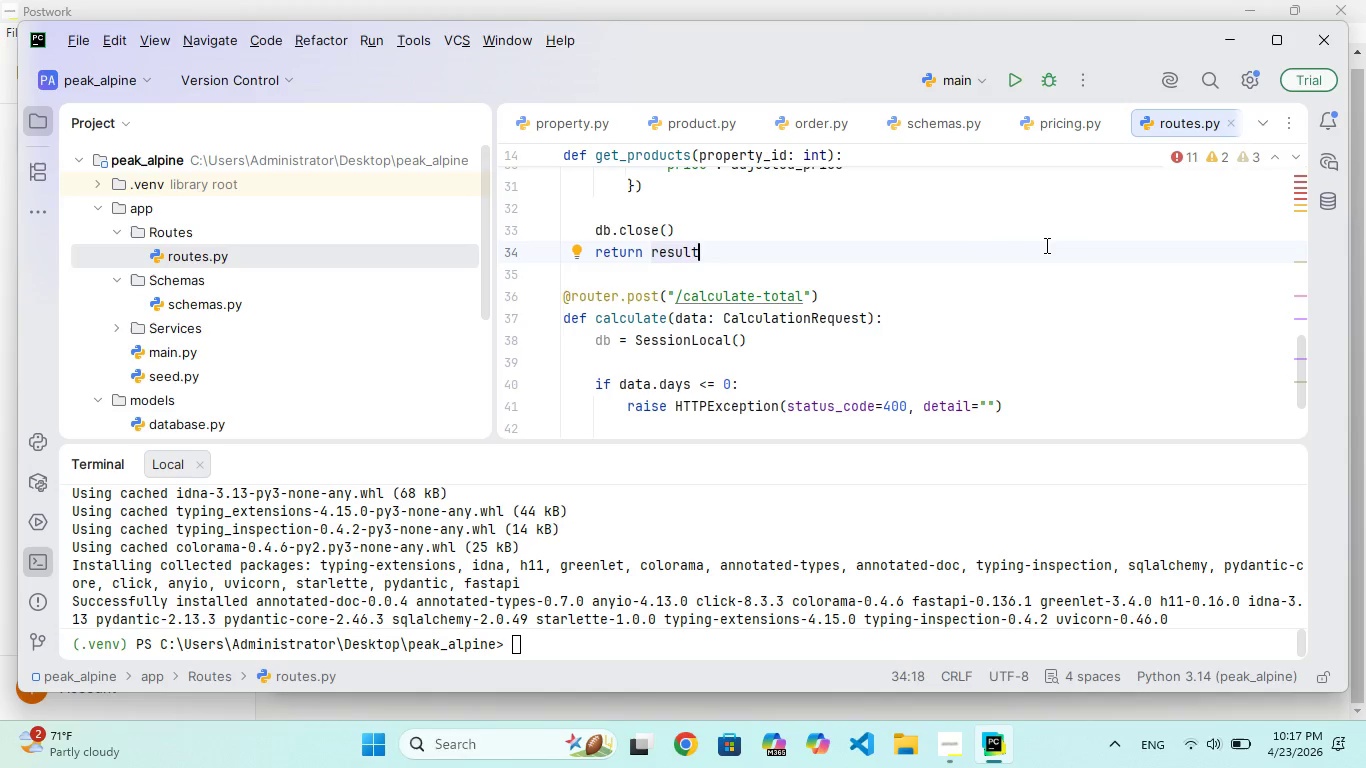 
left_click([1045, 245])
 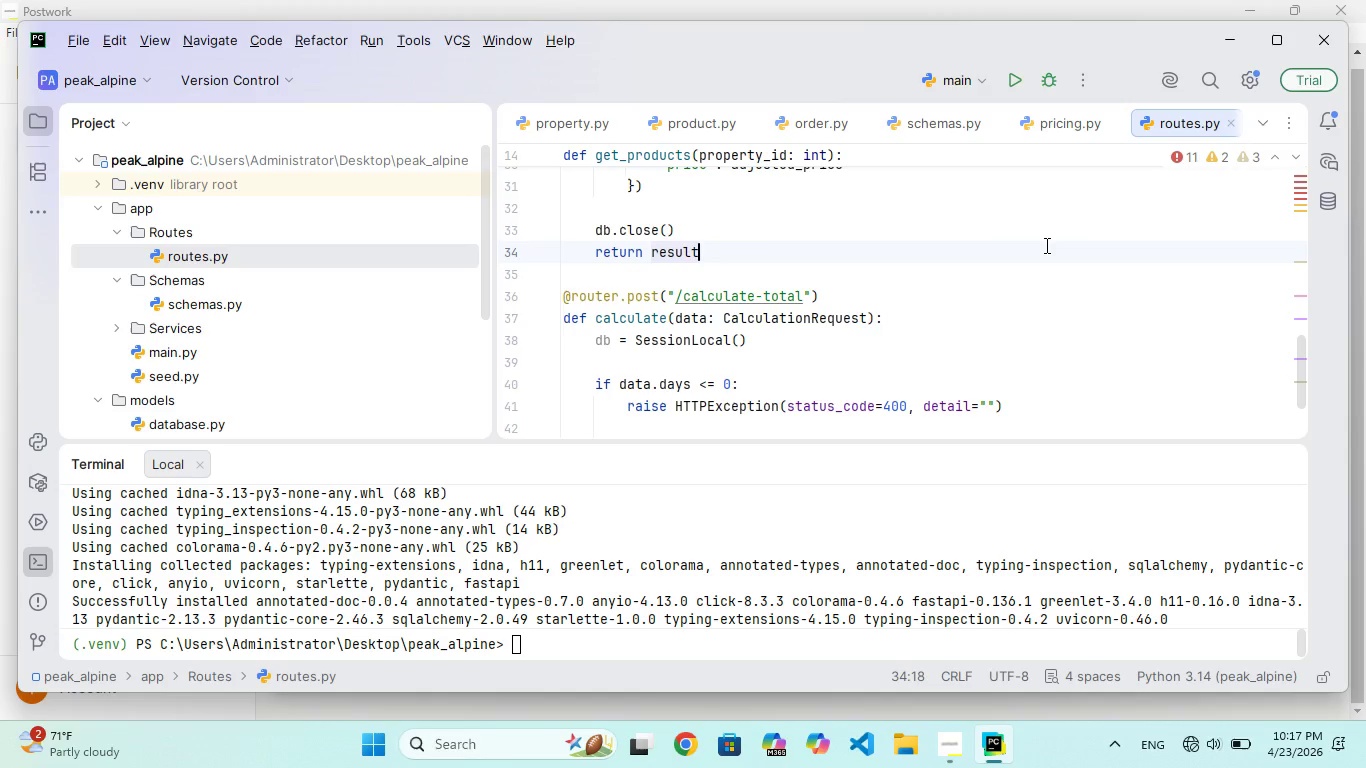 
left_click([1045, 245])
 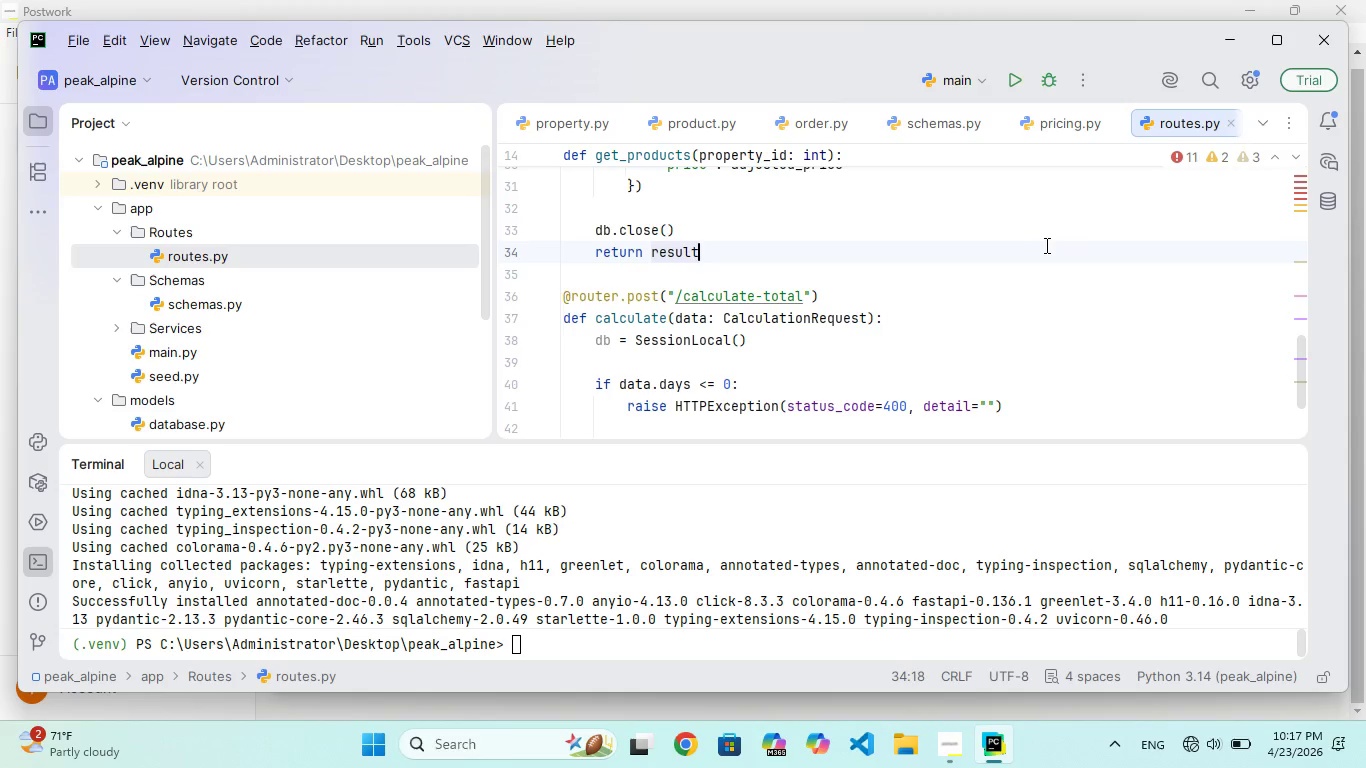 
left_click([1045, 245])
 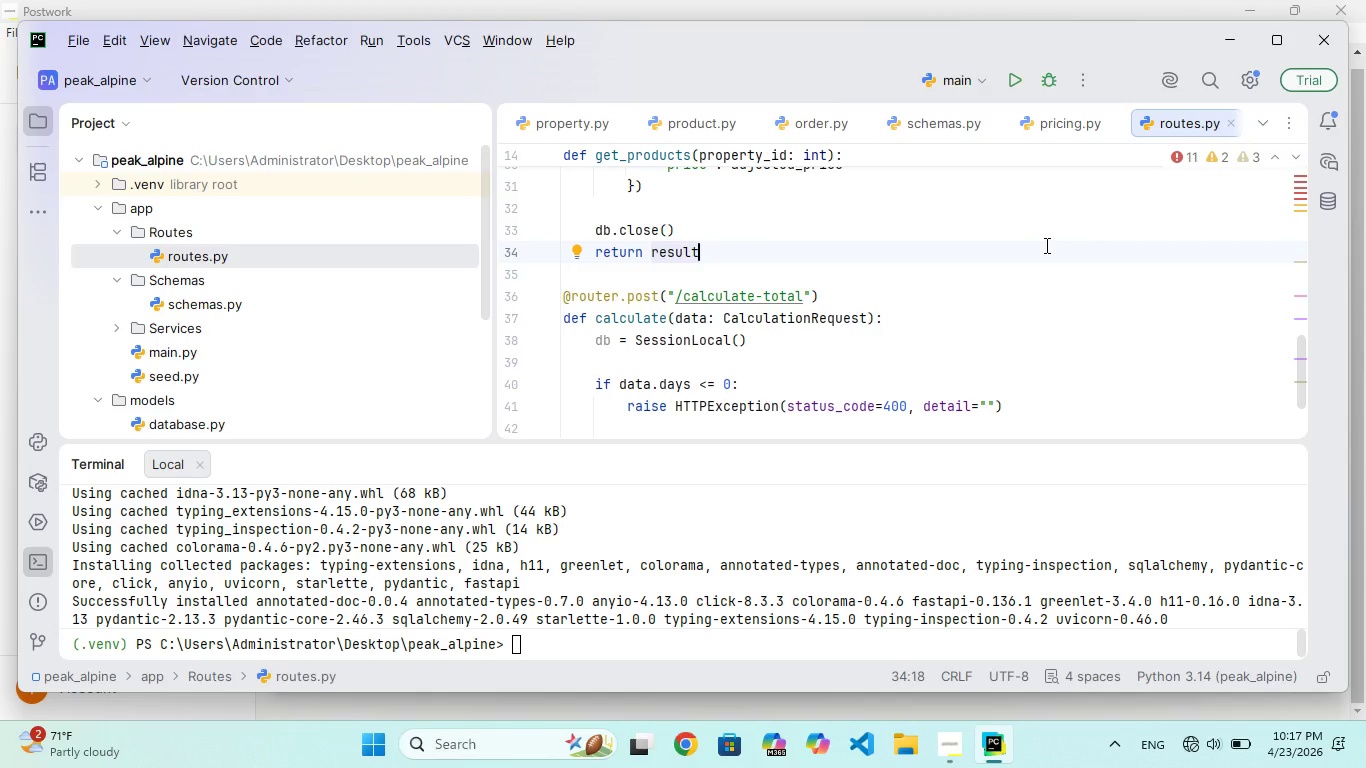 
wait(5.86)
 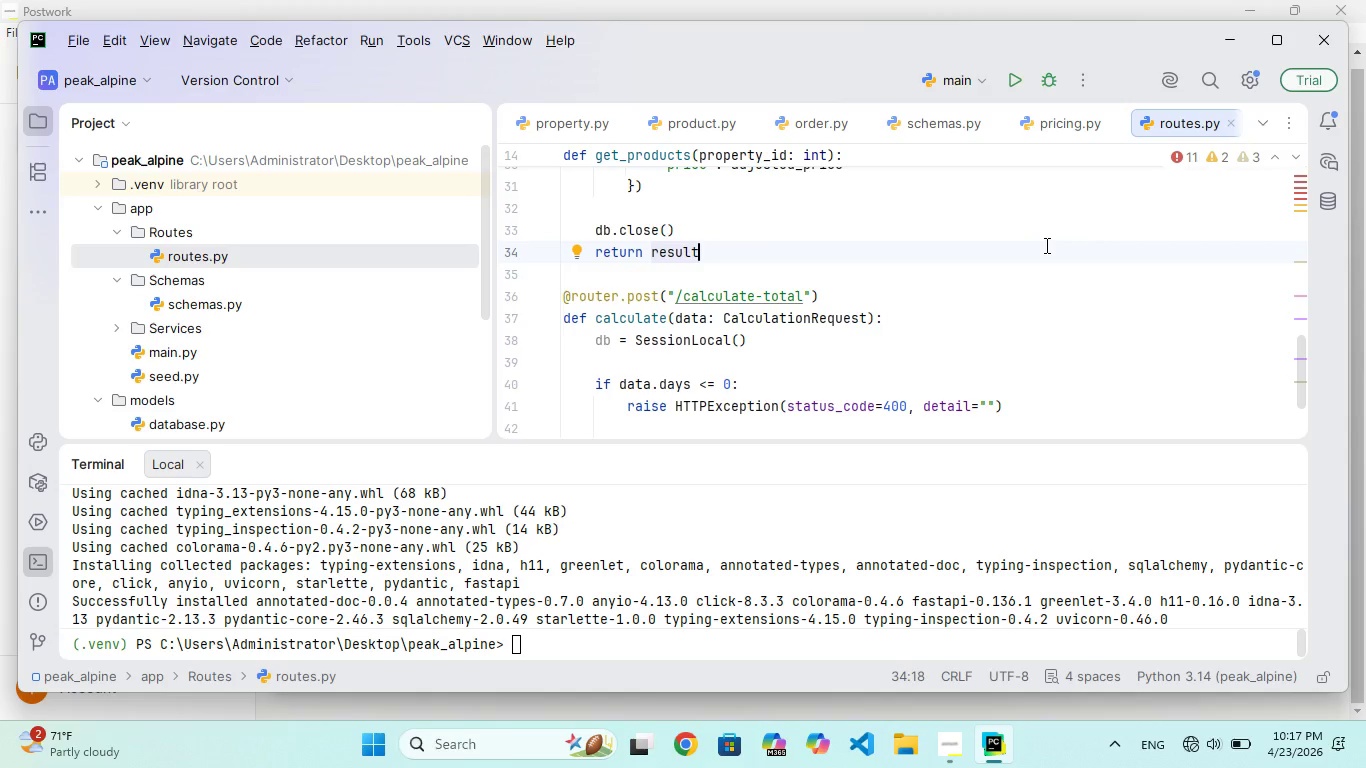 
left_click([1045, 245])
 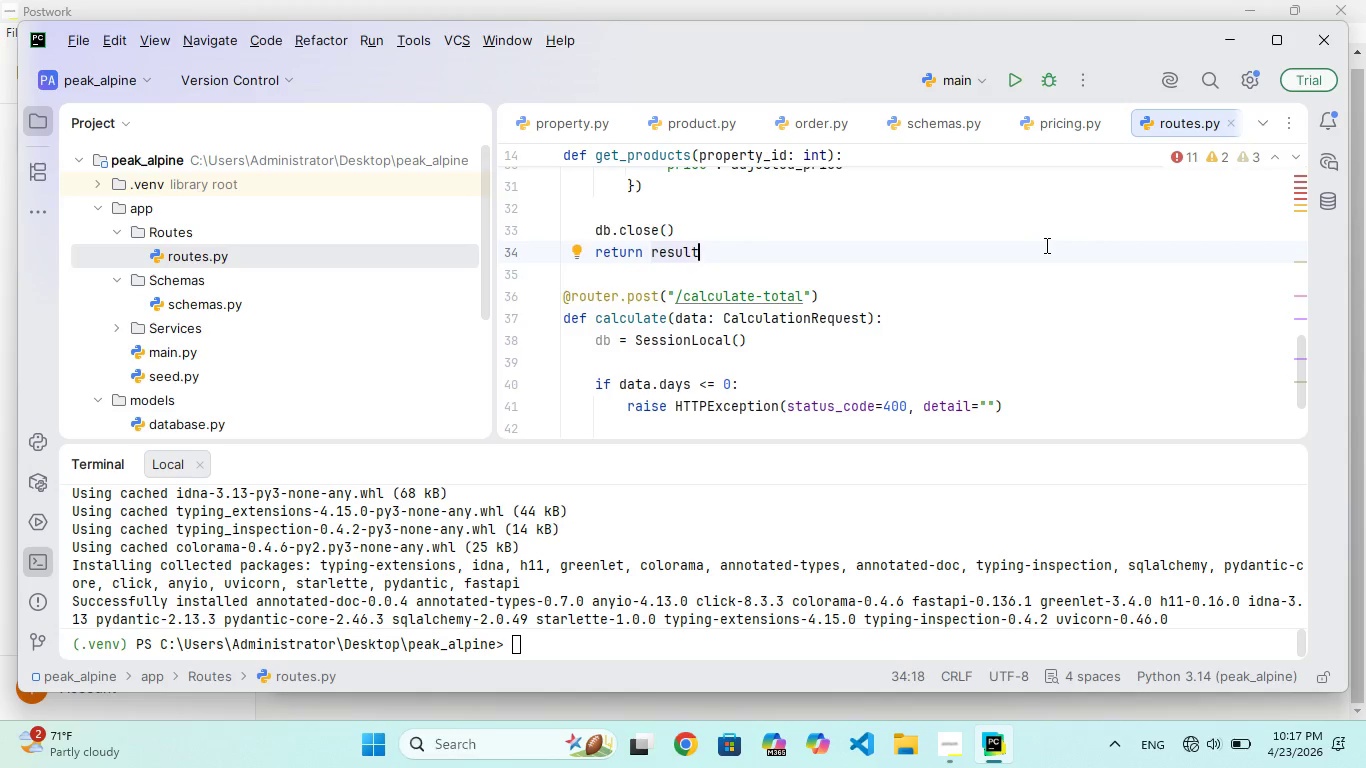 
left_click([1045, 245])
 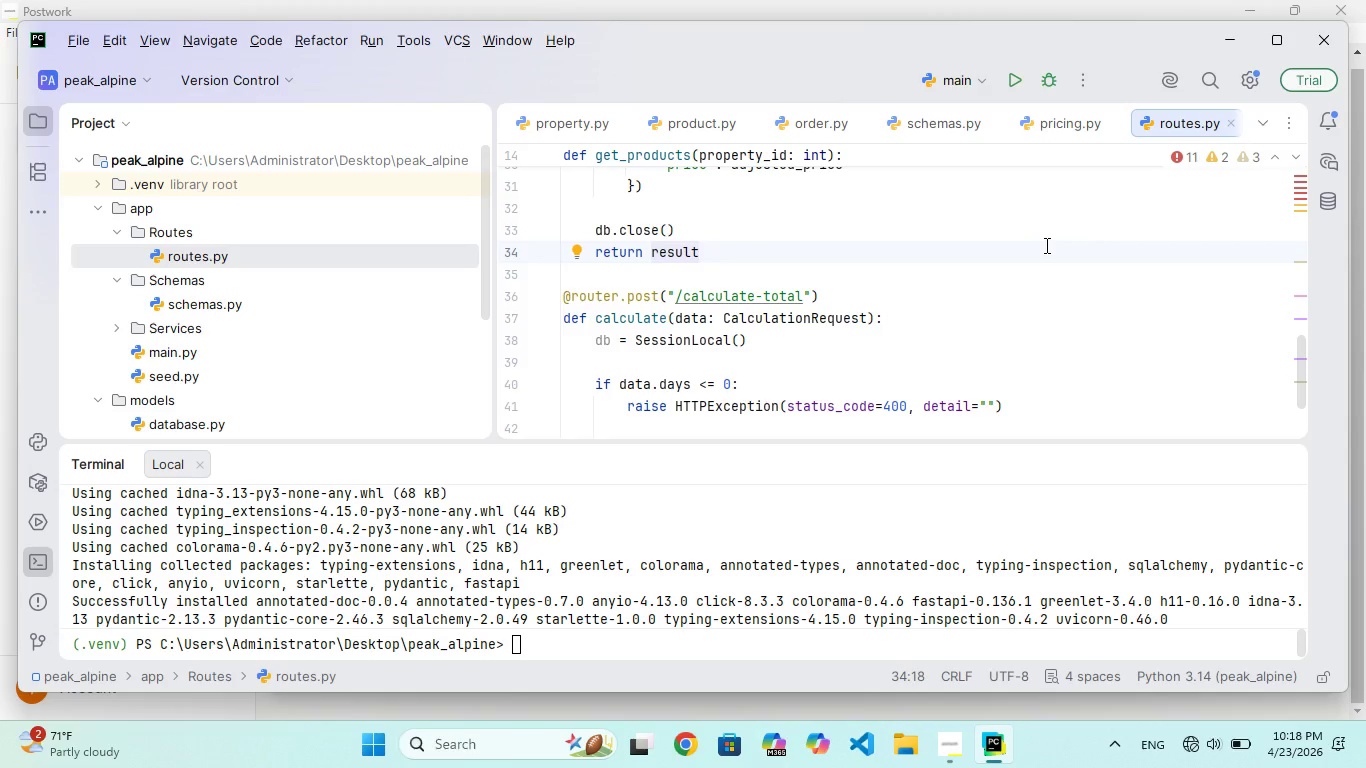 
wait(5.62)
 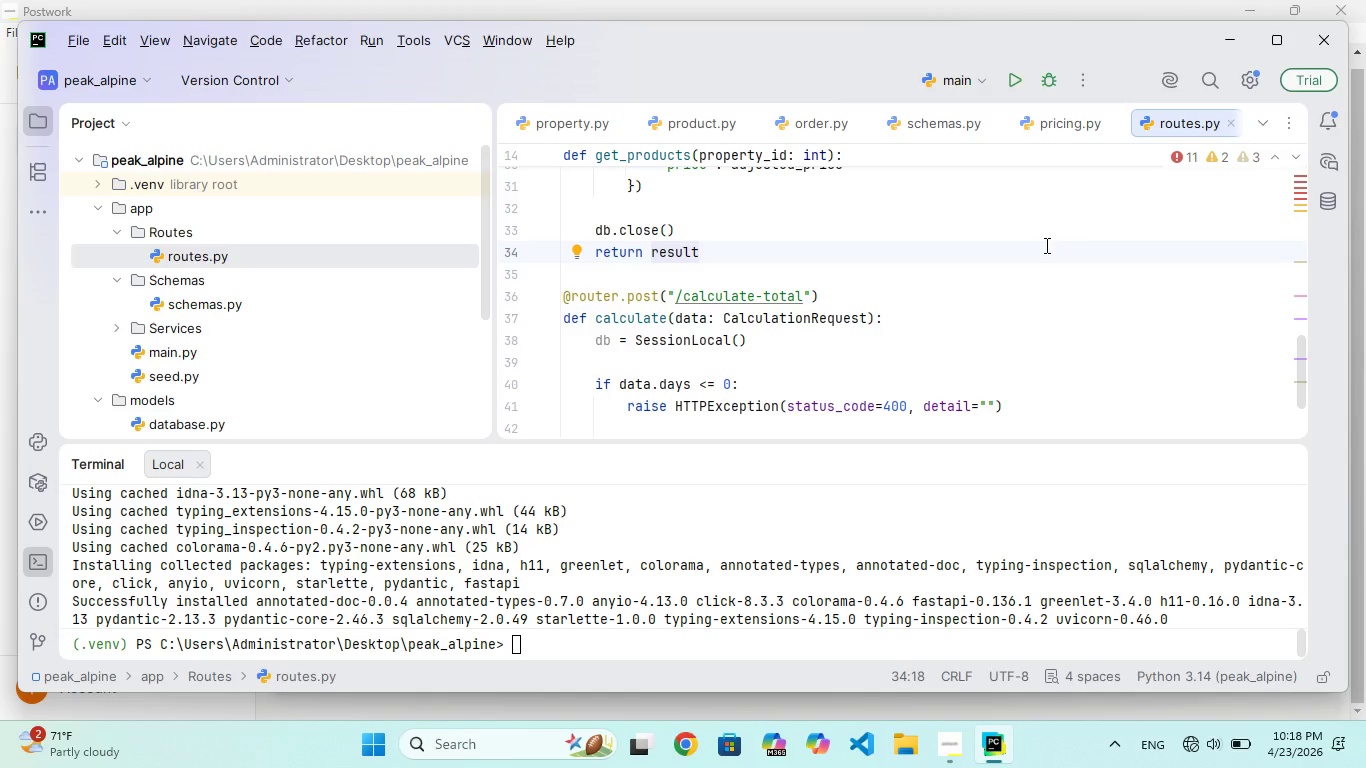 
left_click([1045, 245])
 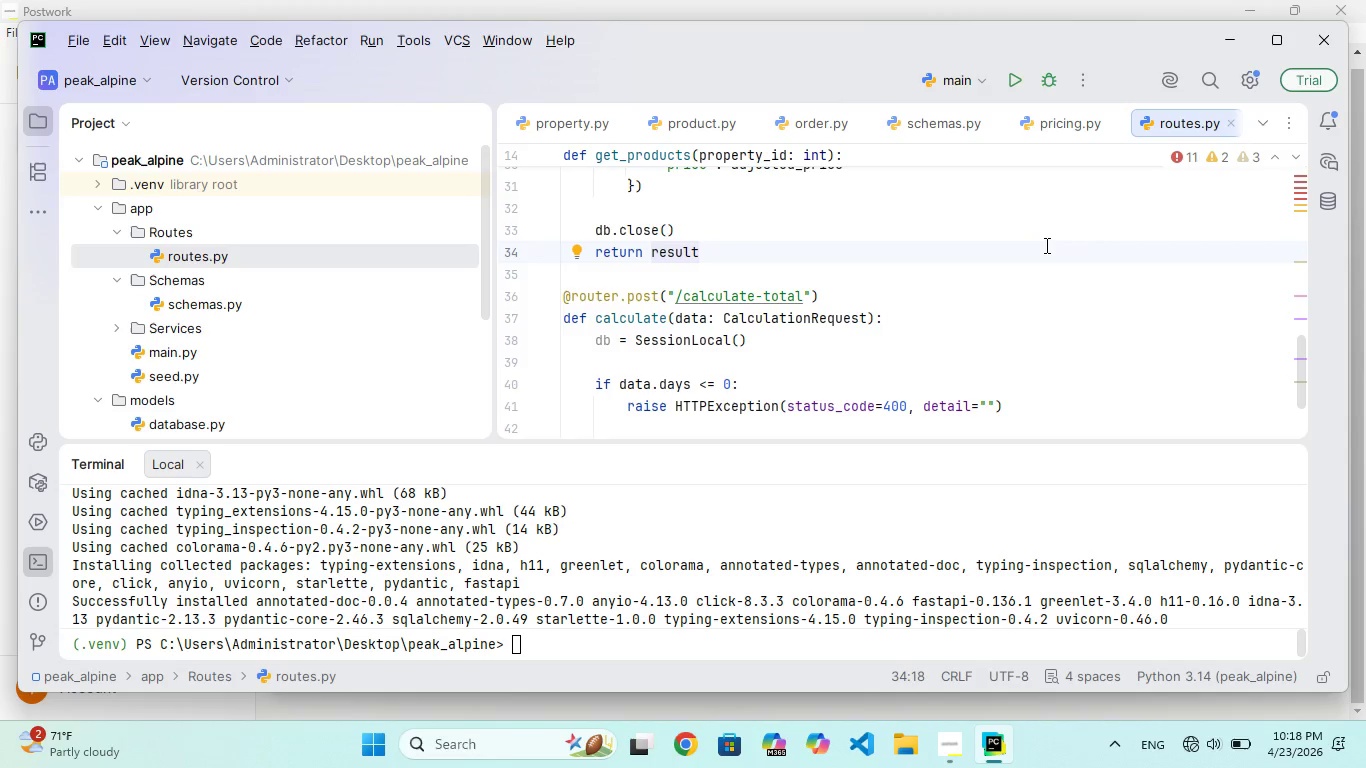 
left_click([1045, 245])
 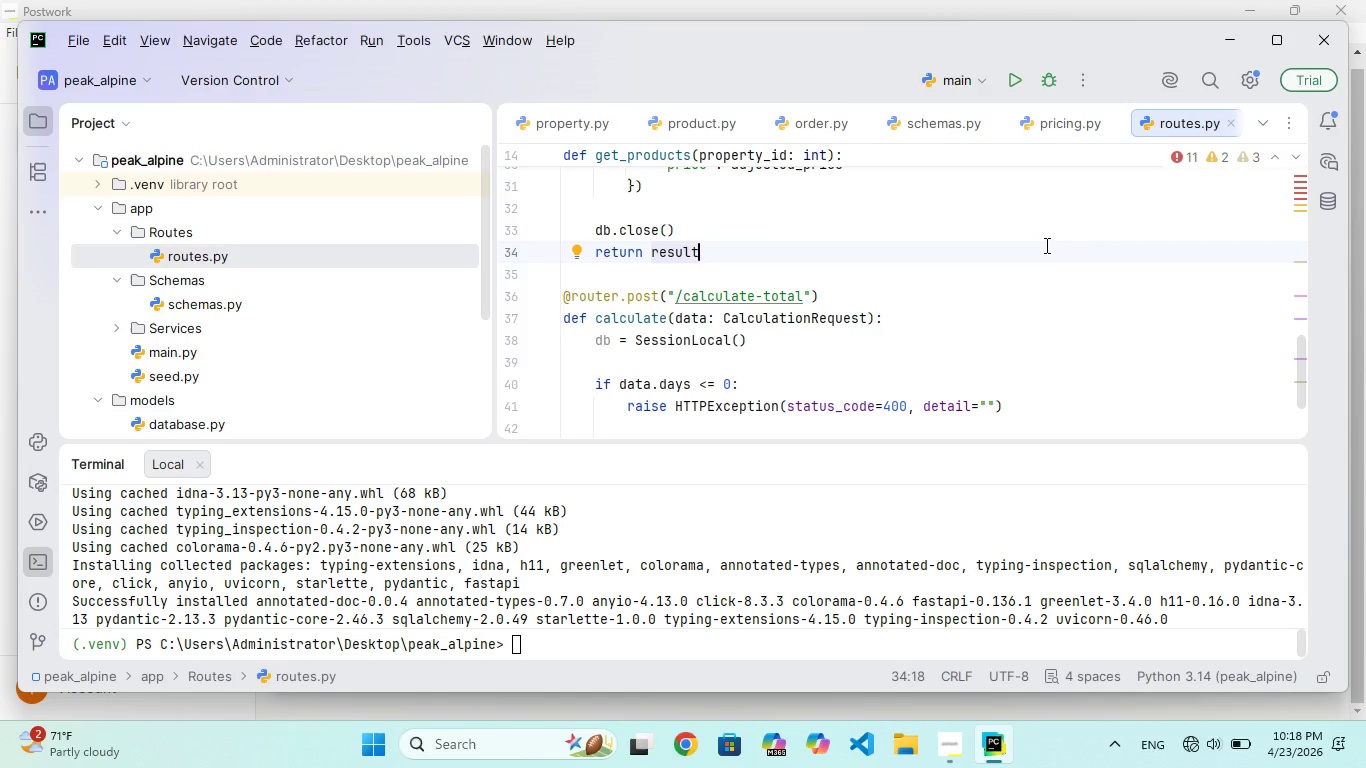 
wait(5.76)
 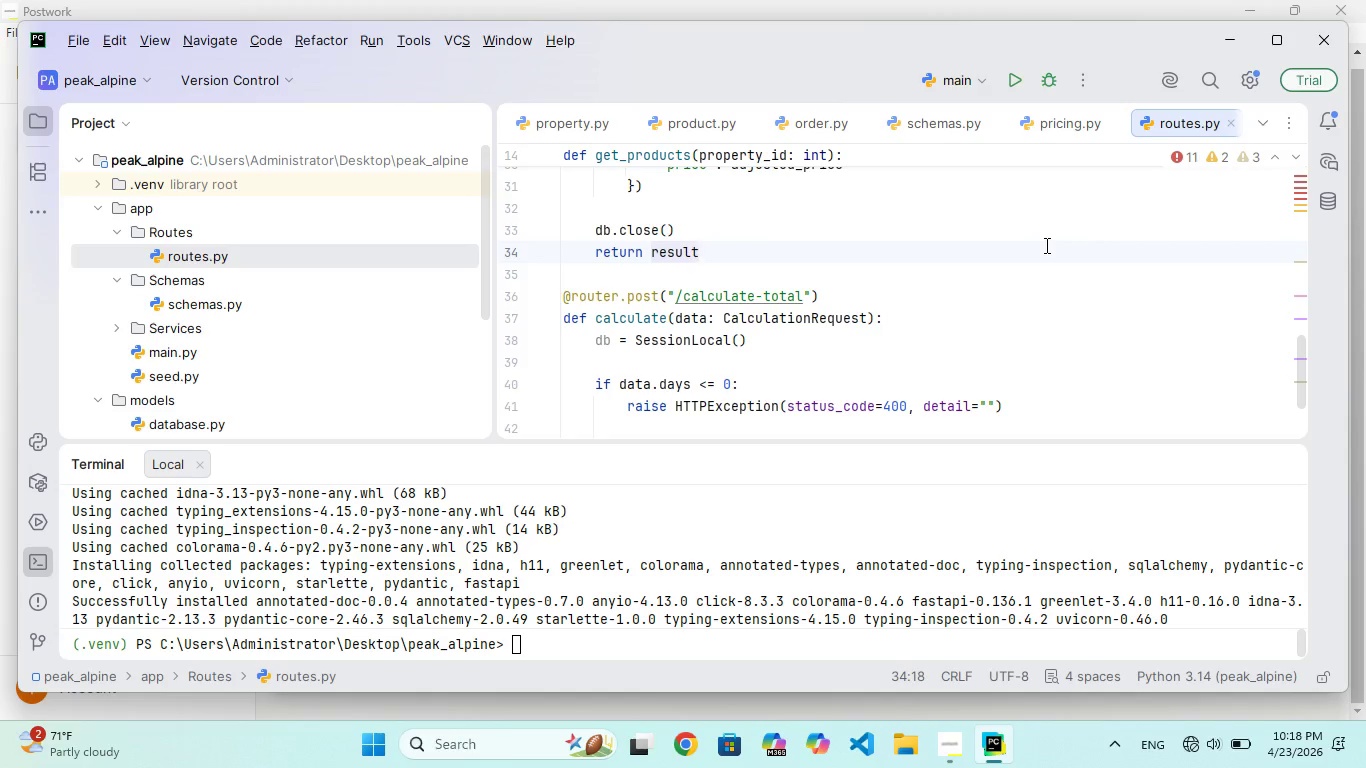 
left_click([1045, 245])
 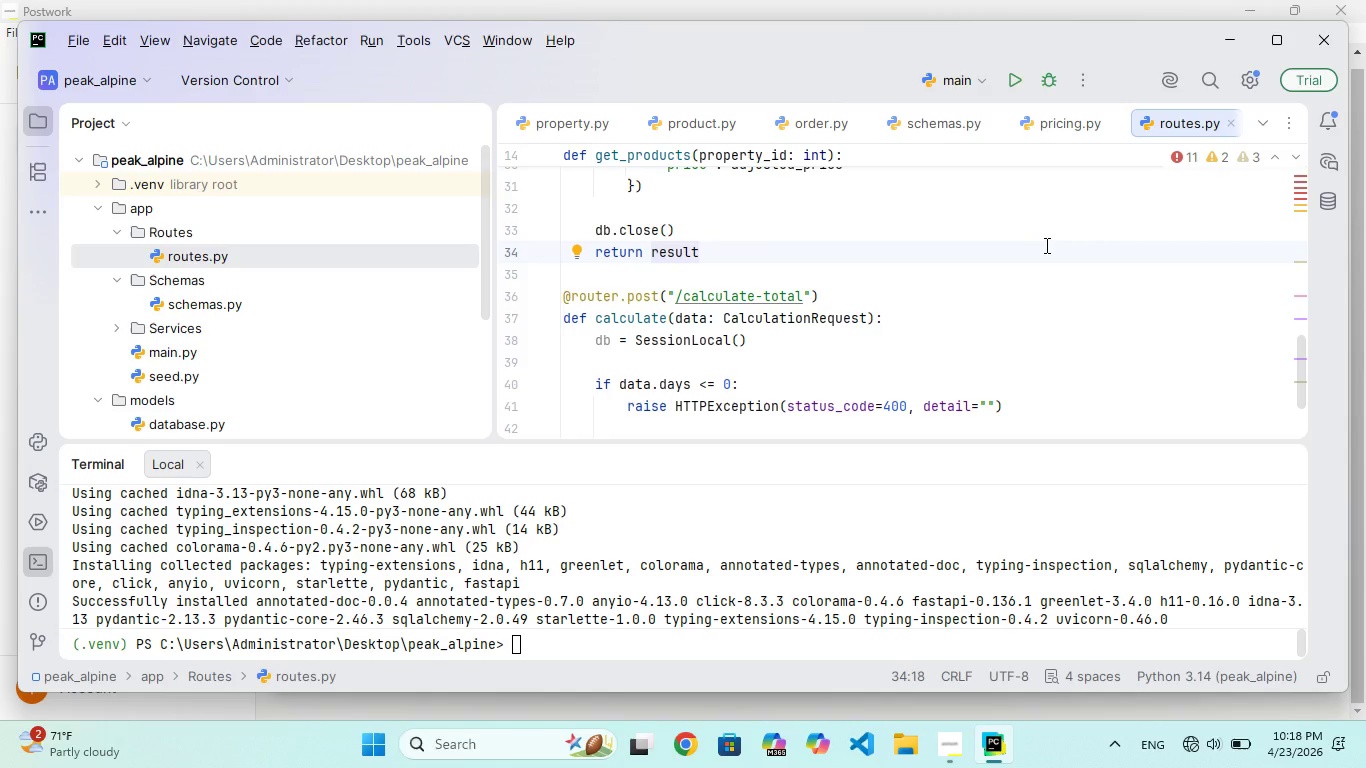 
left_click([1045, 245])
 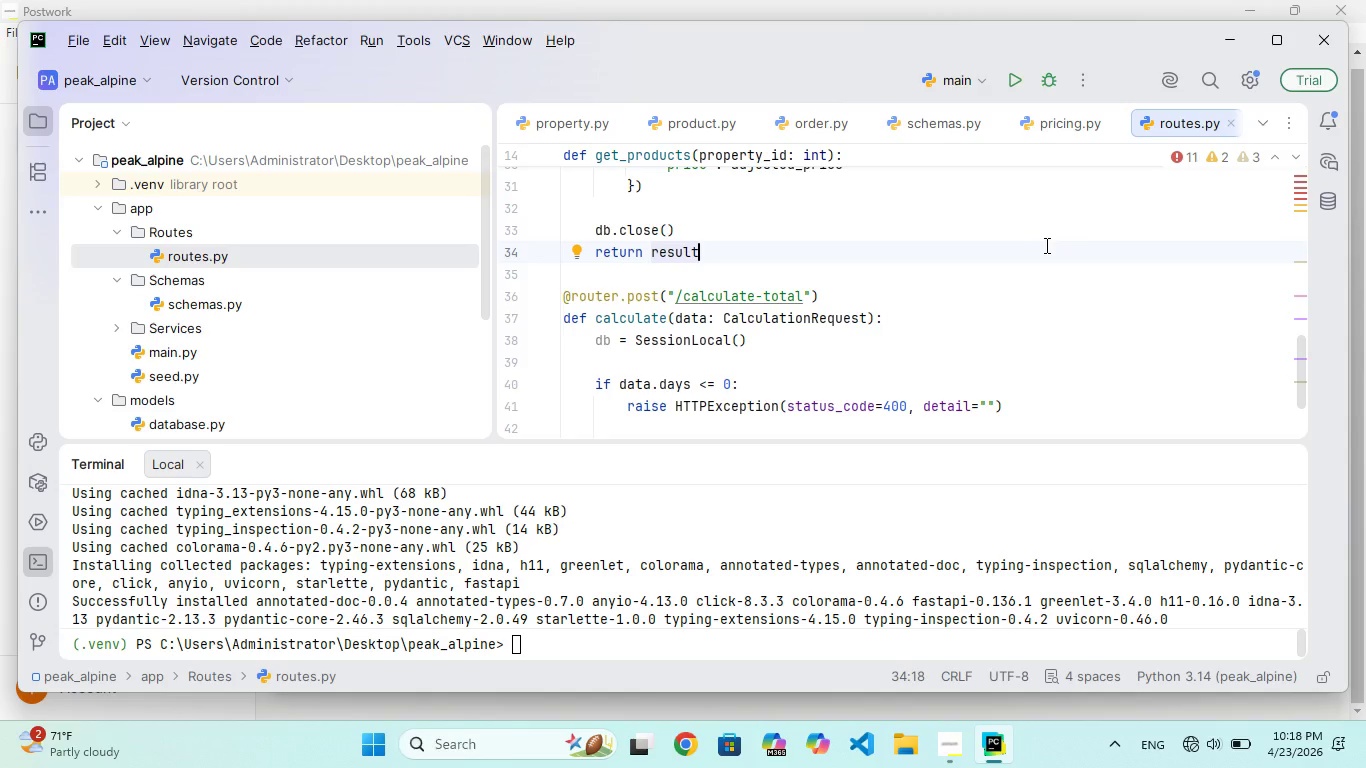 
wait(16.38)
 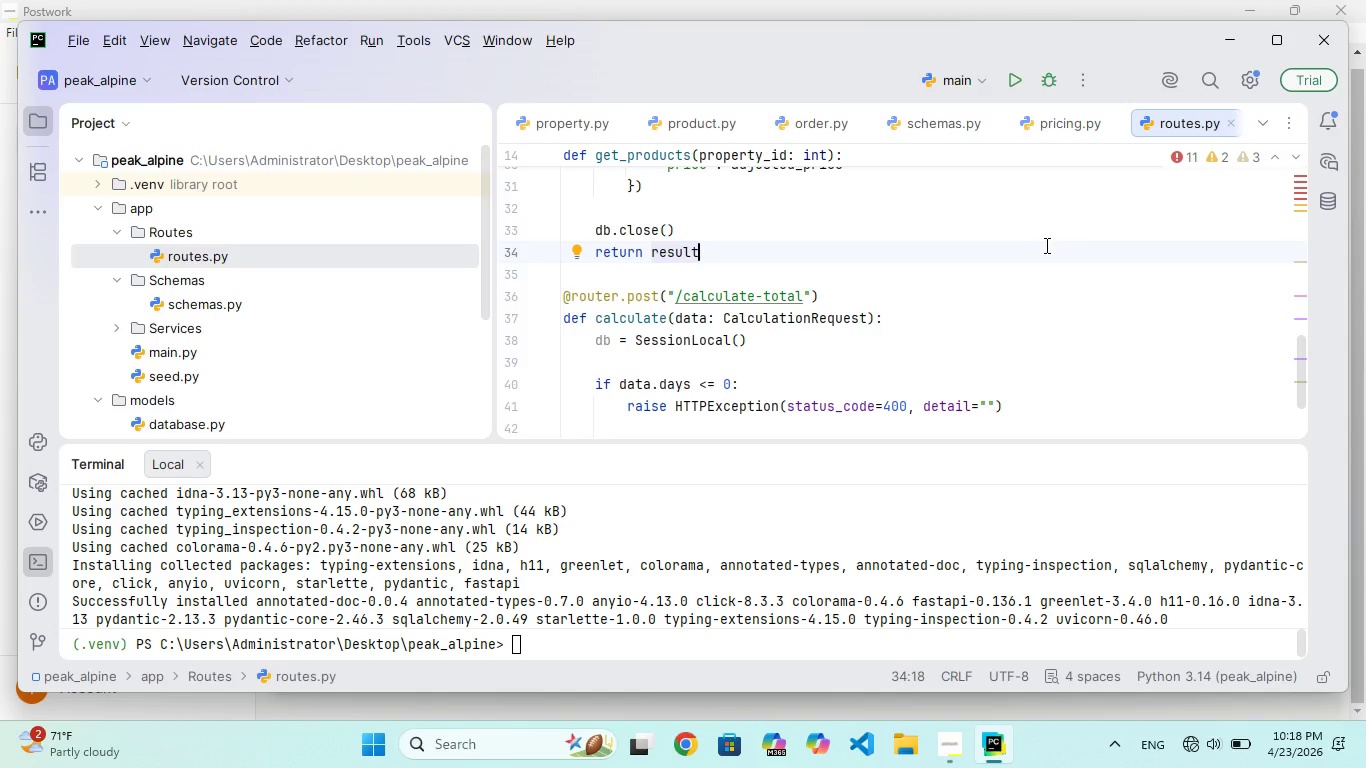 
left_click([1045, 245])
 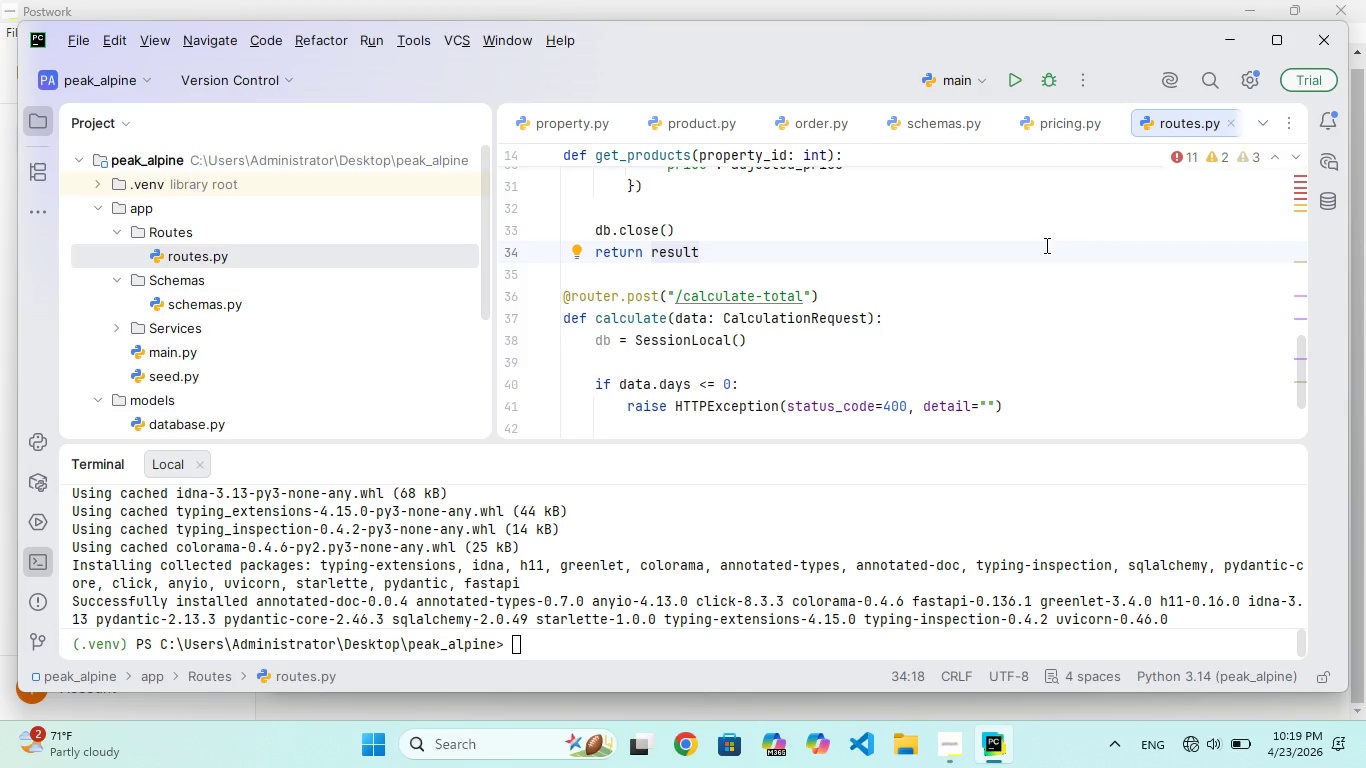 
wait(32.62)
 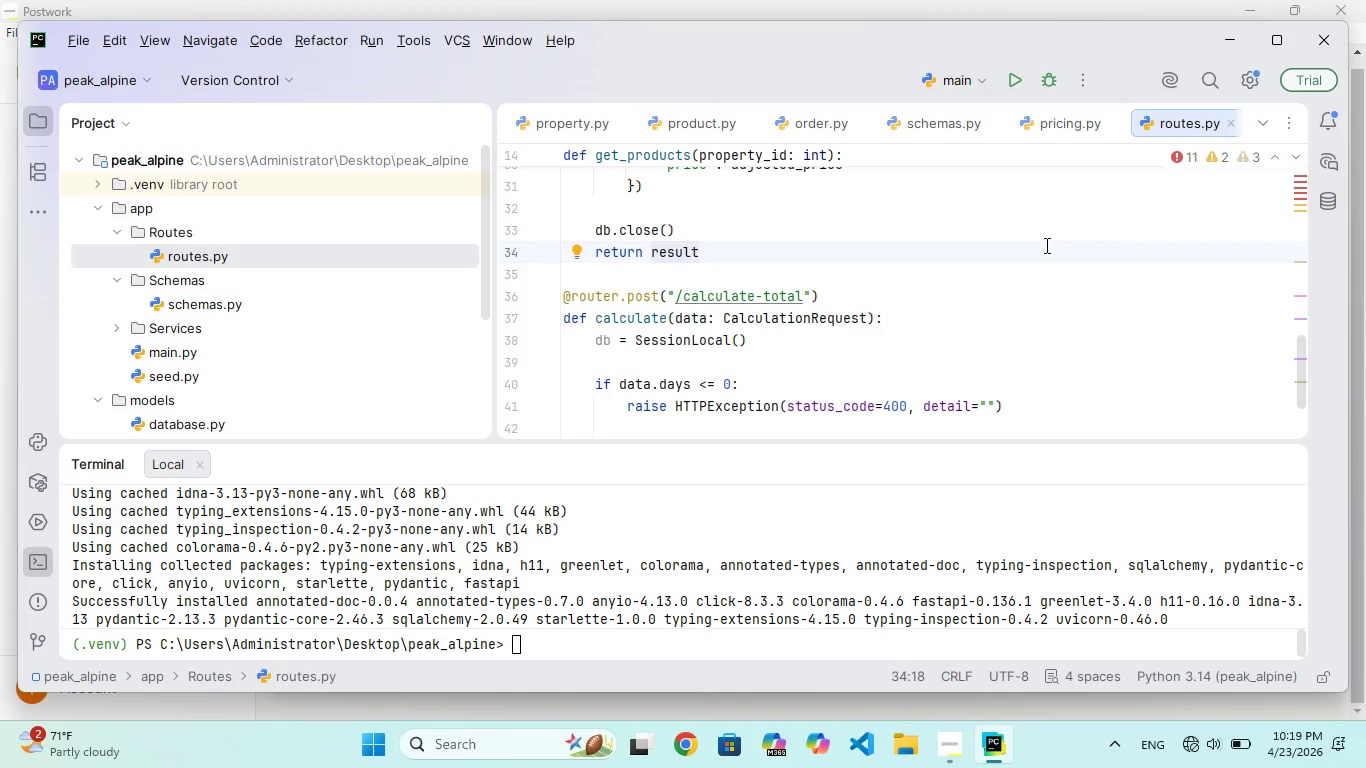 
left_click([1045, 245])
 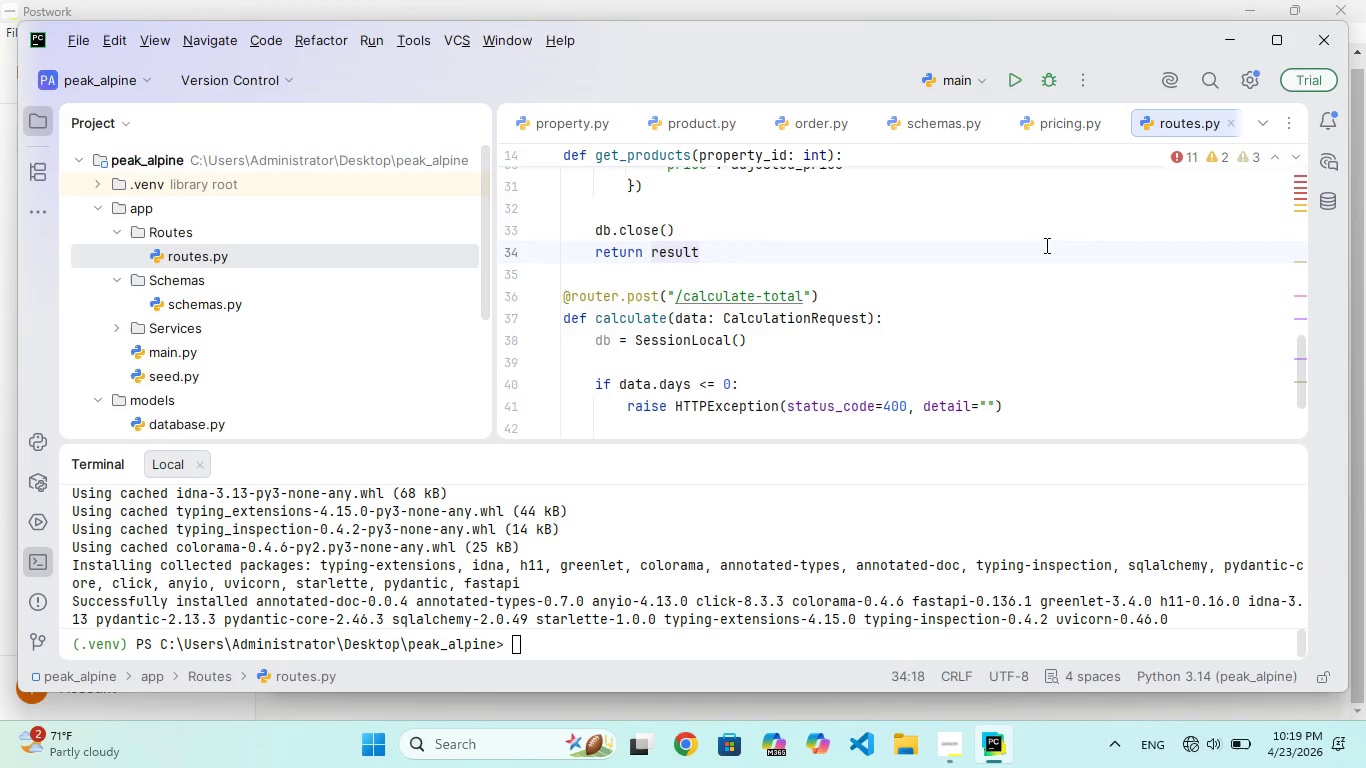 
left_click([1045, 245])
 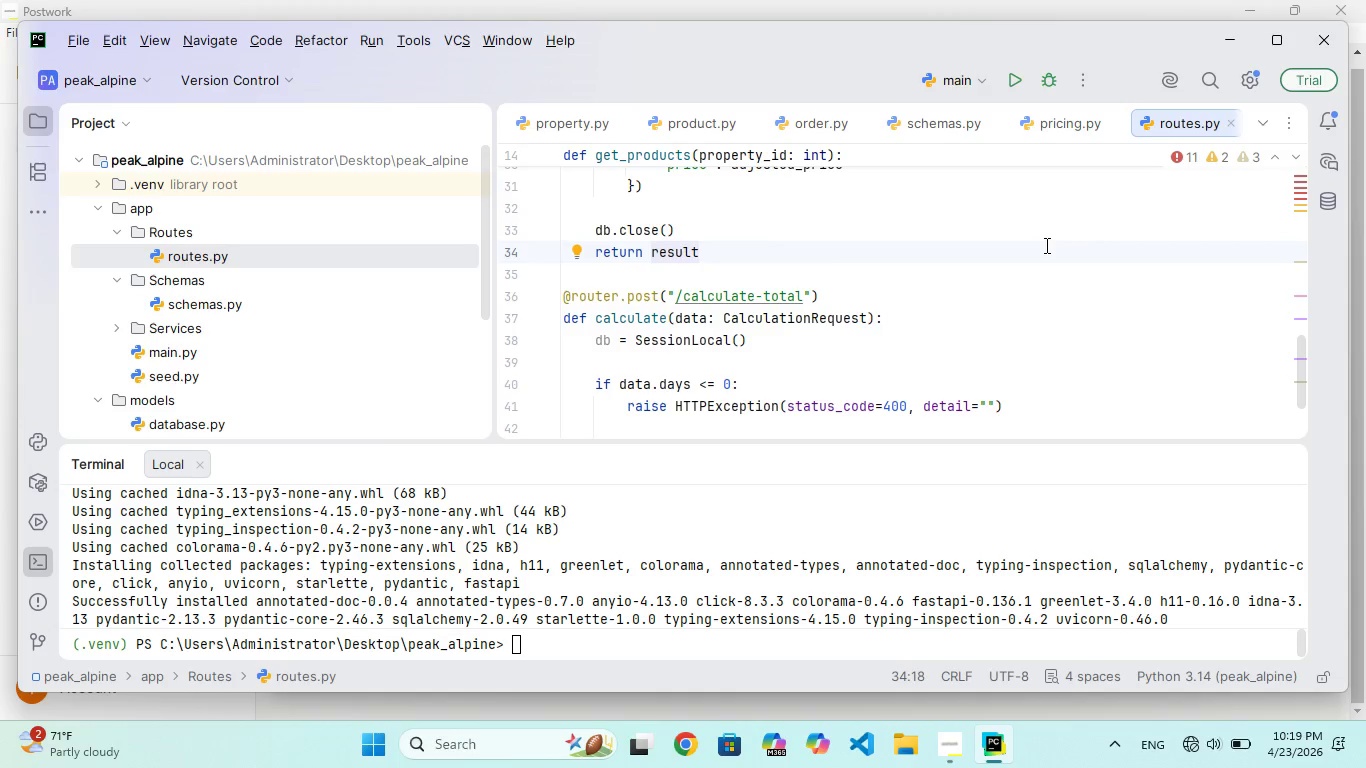 
left_click([1045, 245])
 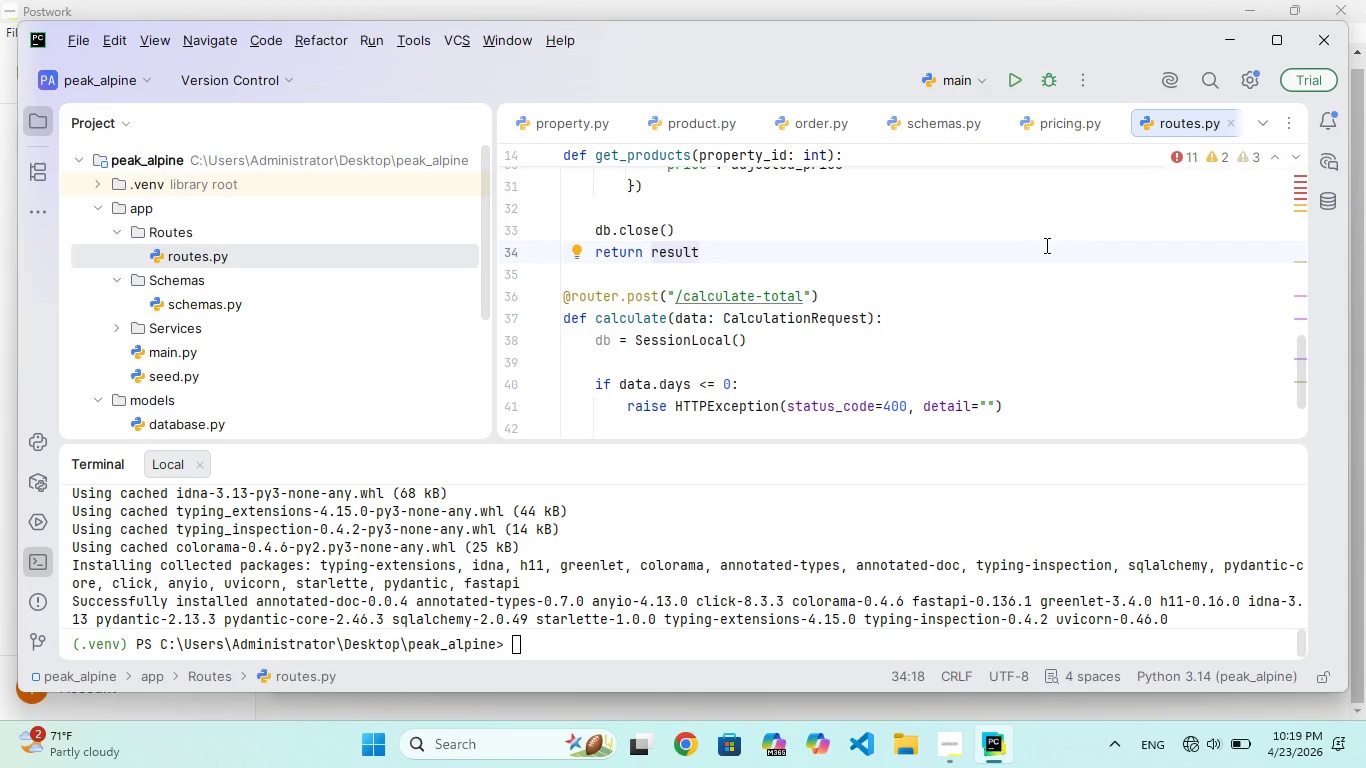 
left_click([1045, 245])
 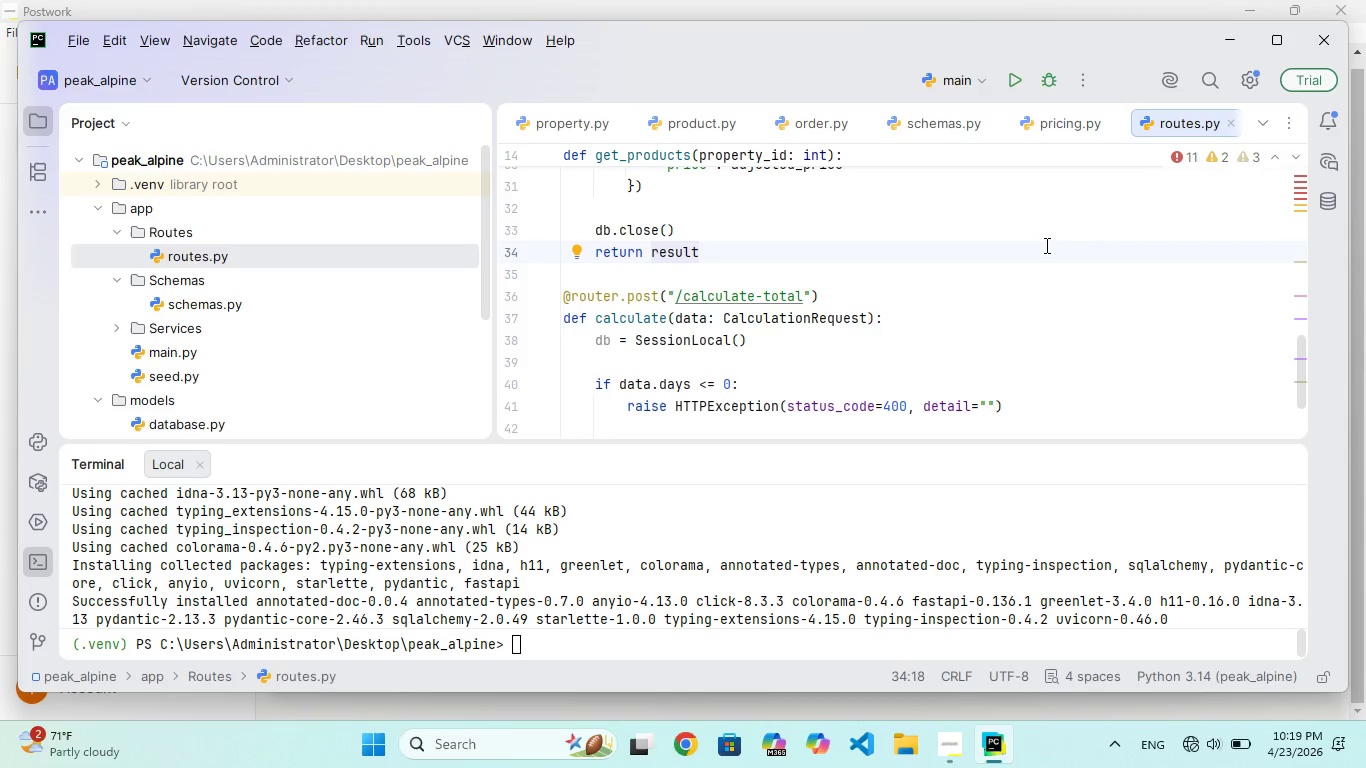 
left_click([1045, 245])
 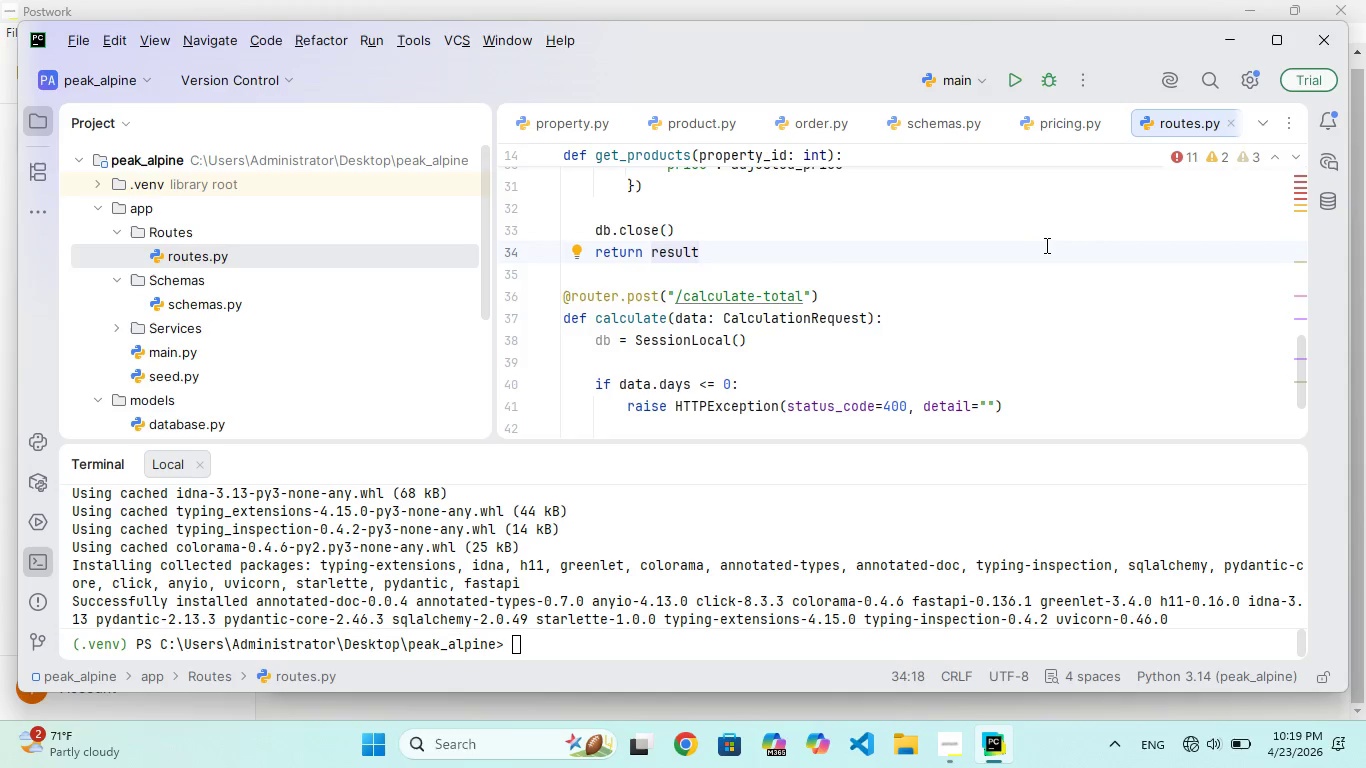 
wait(8.23)
 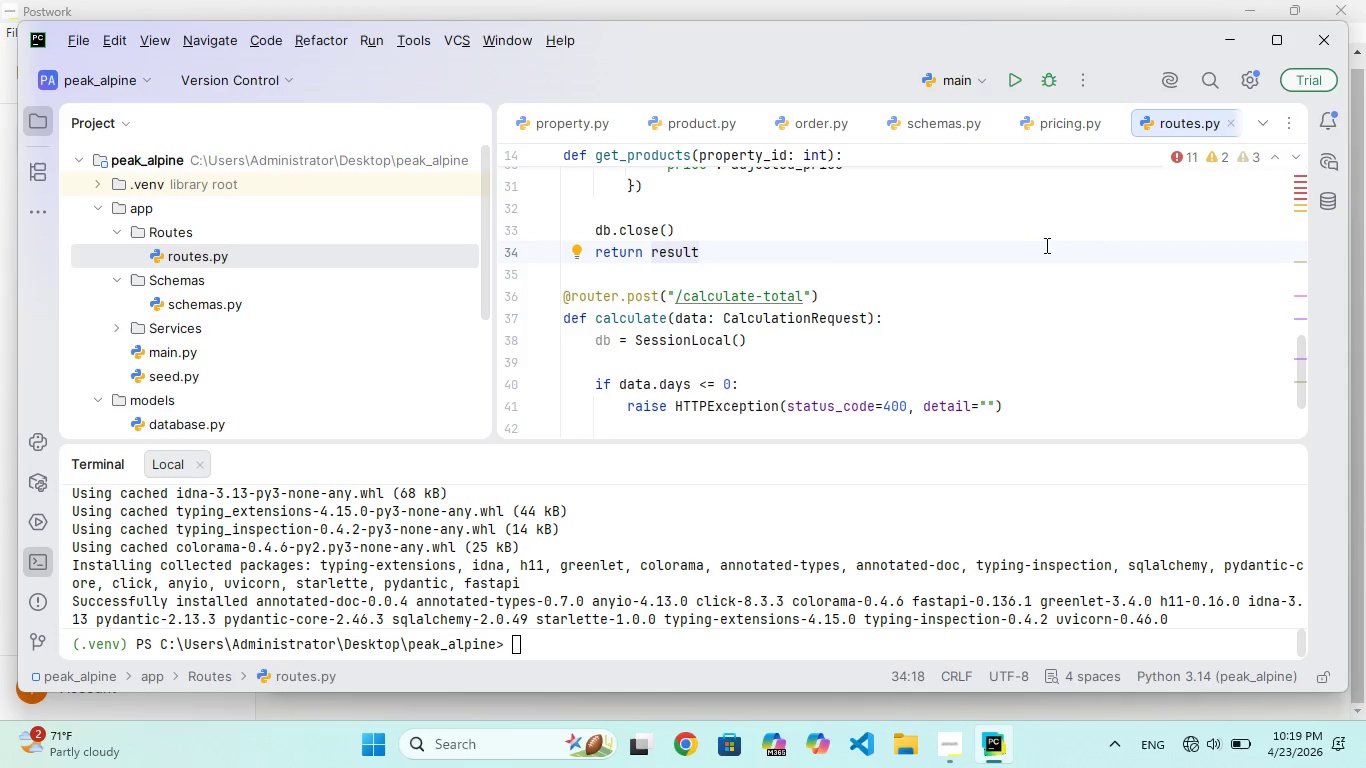 
left_click([1045, 245])
 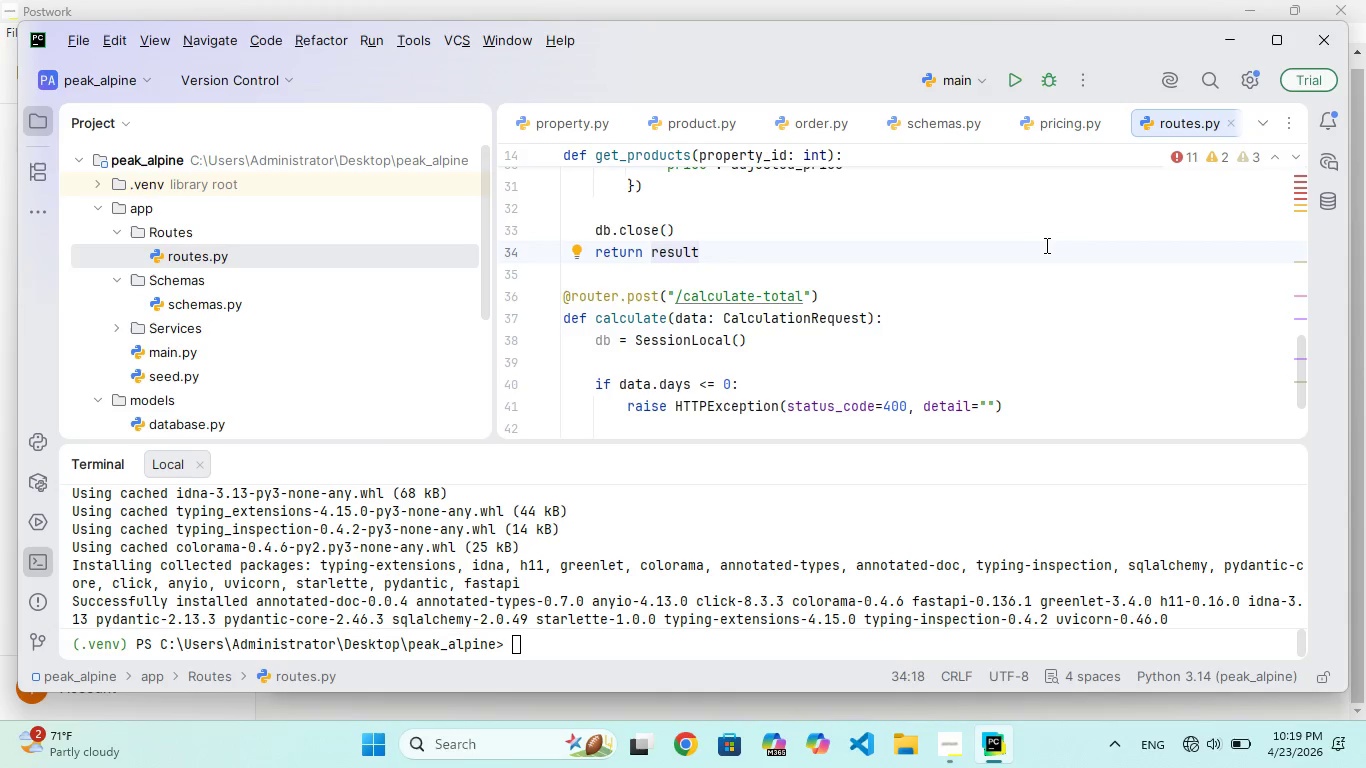 
left_click([1045, 245])
 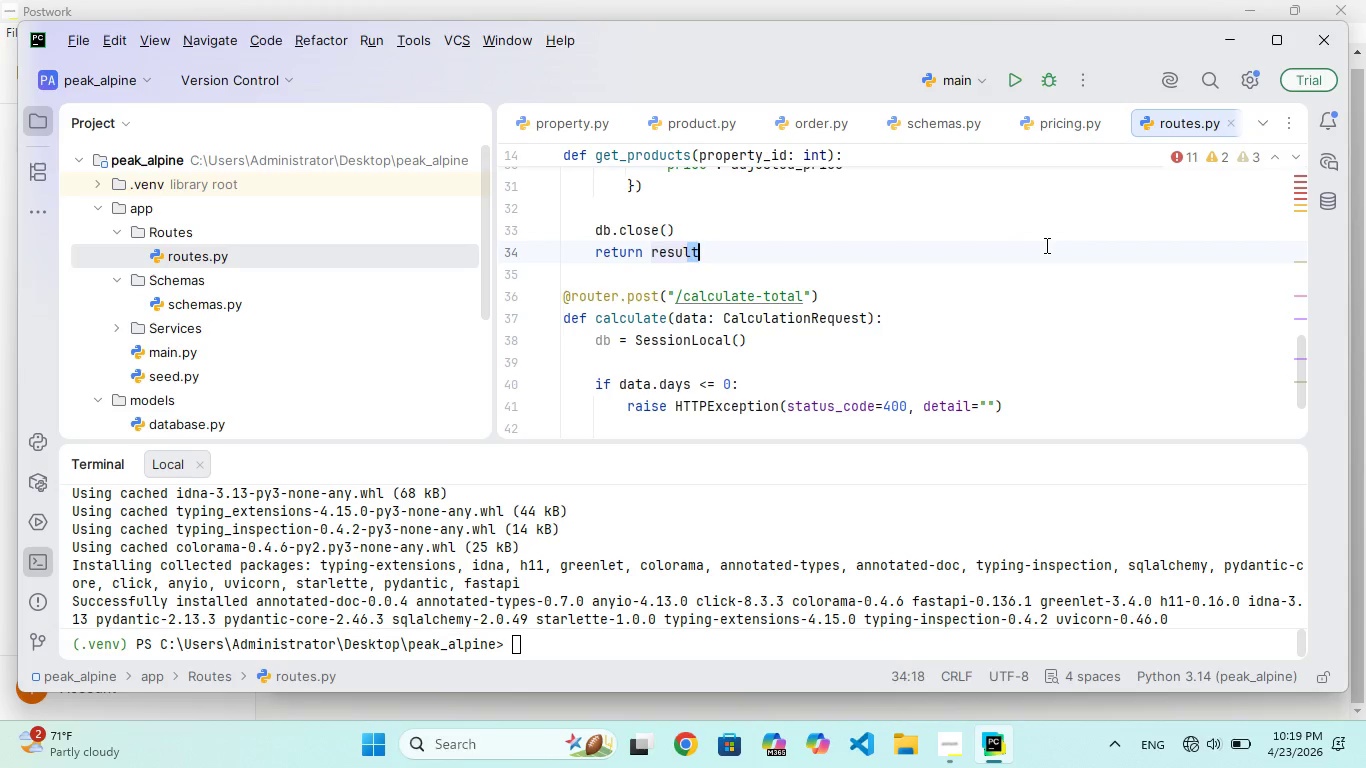 
left_click([1045, 245])
 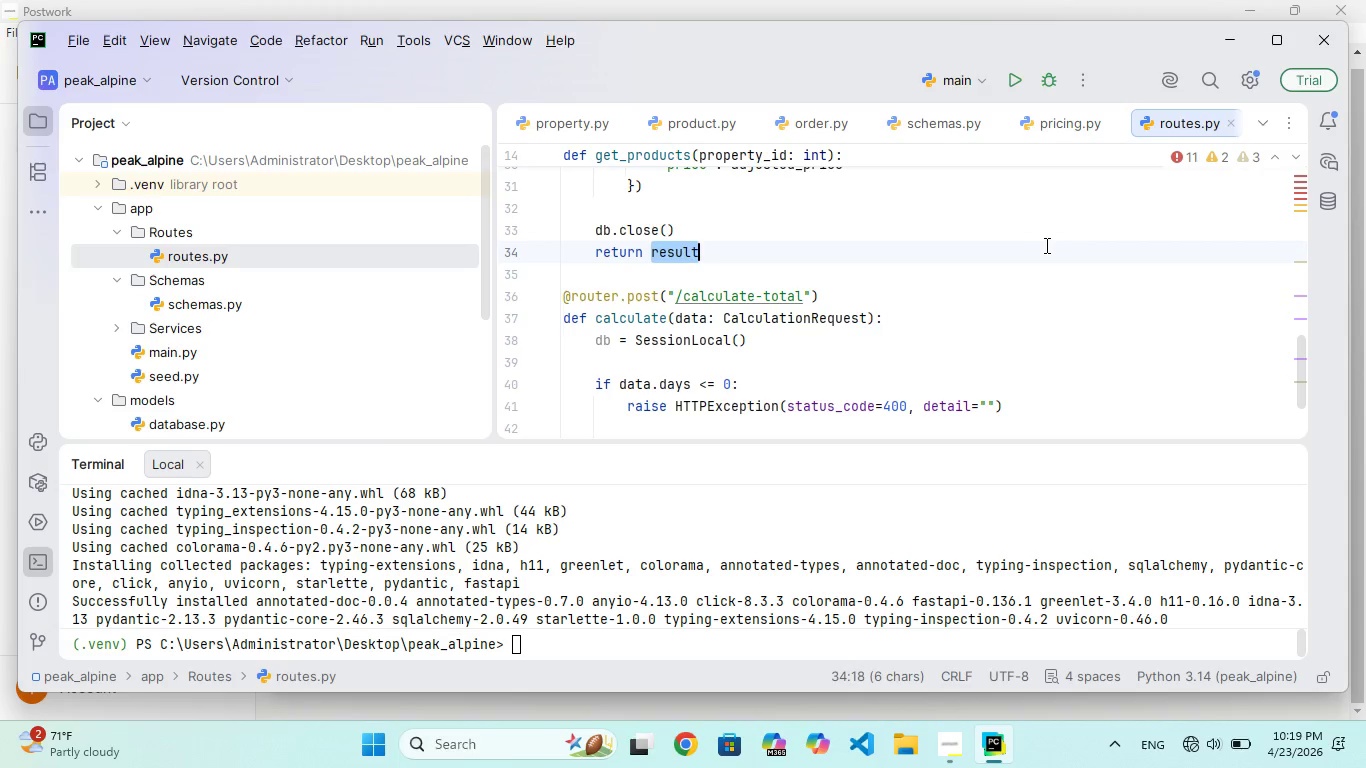 
double_click([1045, 245])
 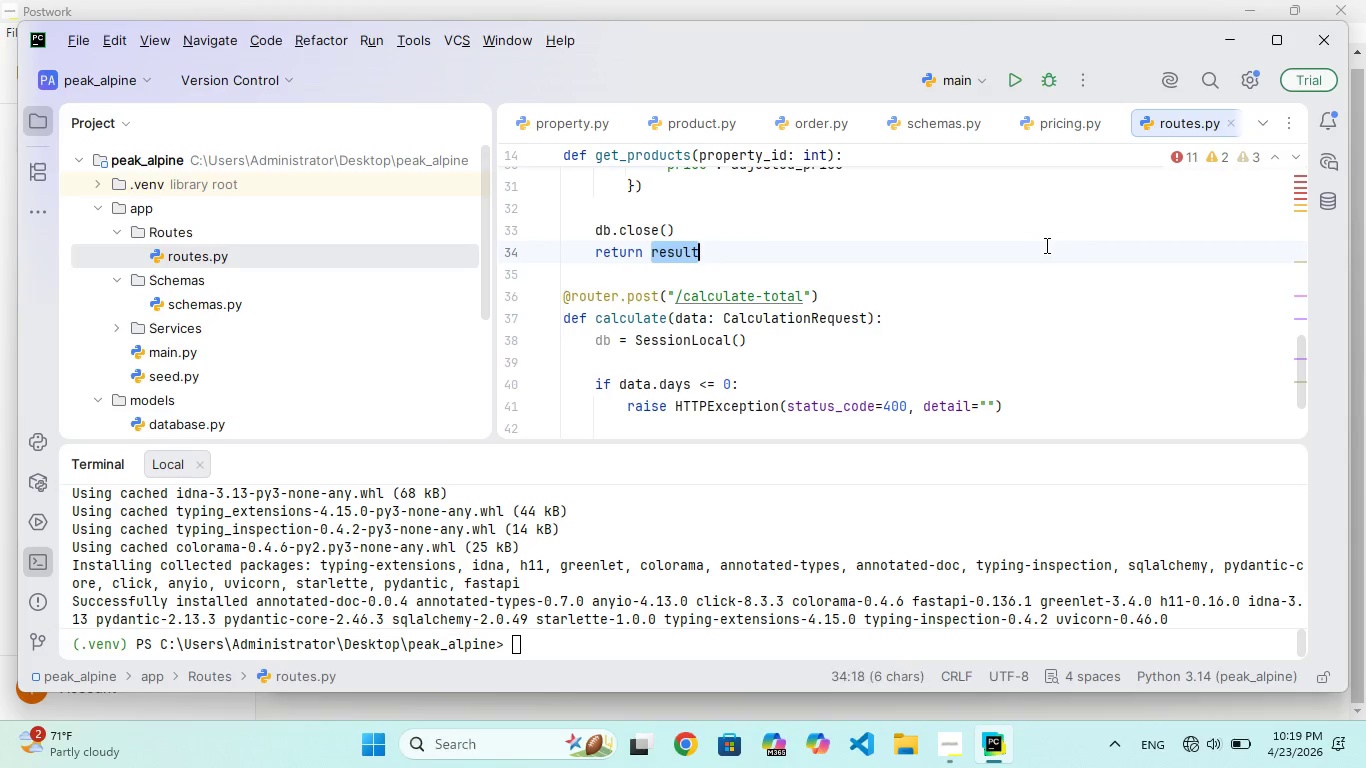 
double_click([1045, 245])
 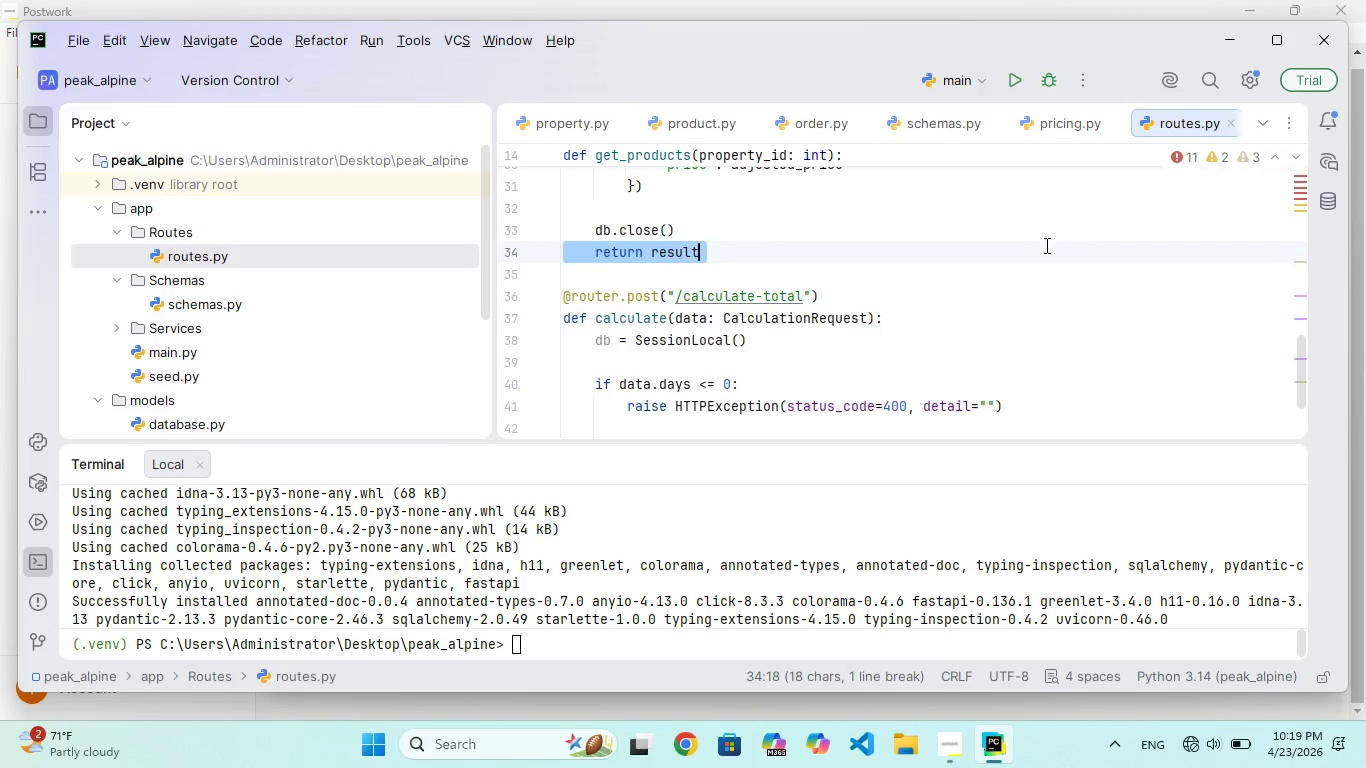 
triple_click([1045, 245])
 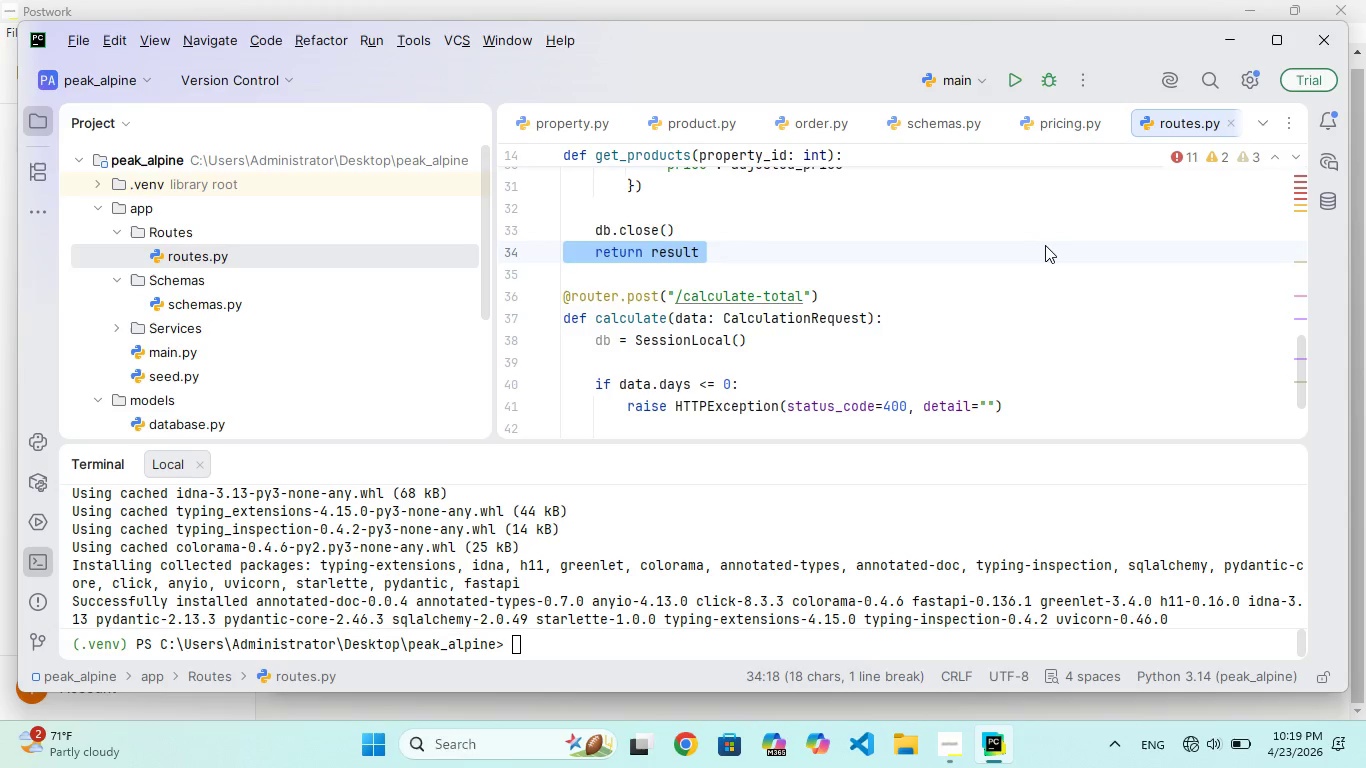 
left_click([1045, 245])